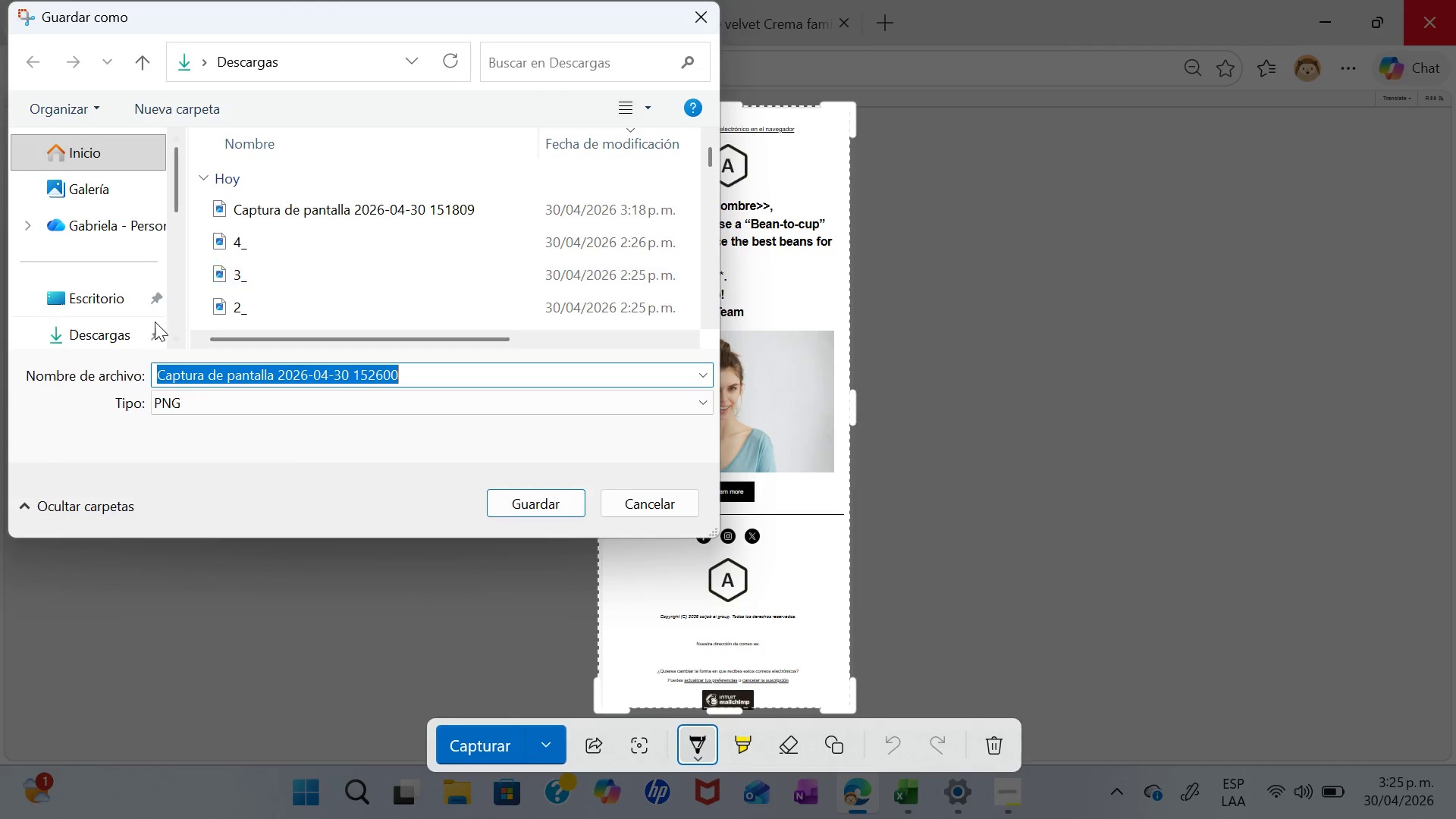 
left_click([110, 340])
 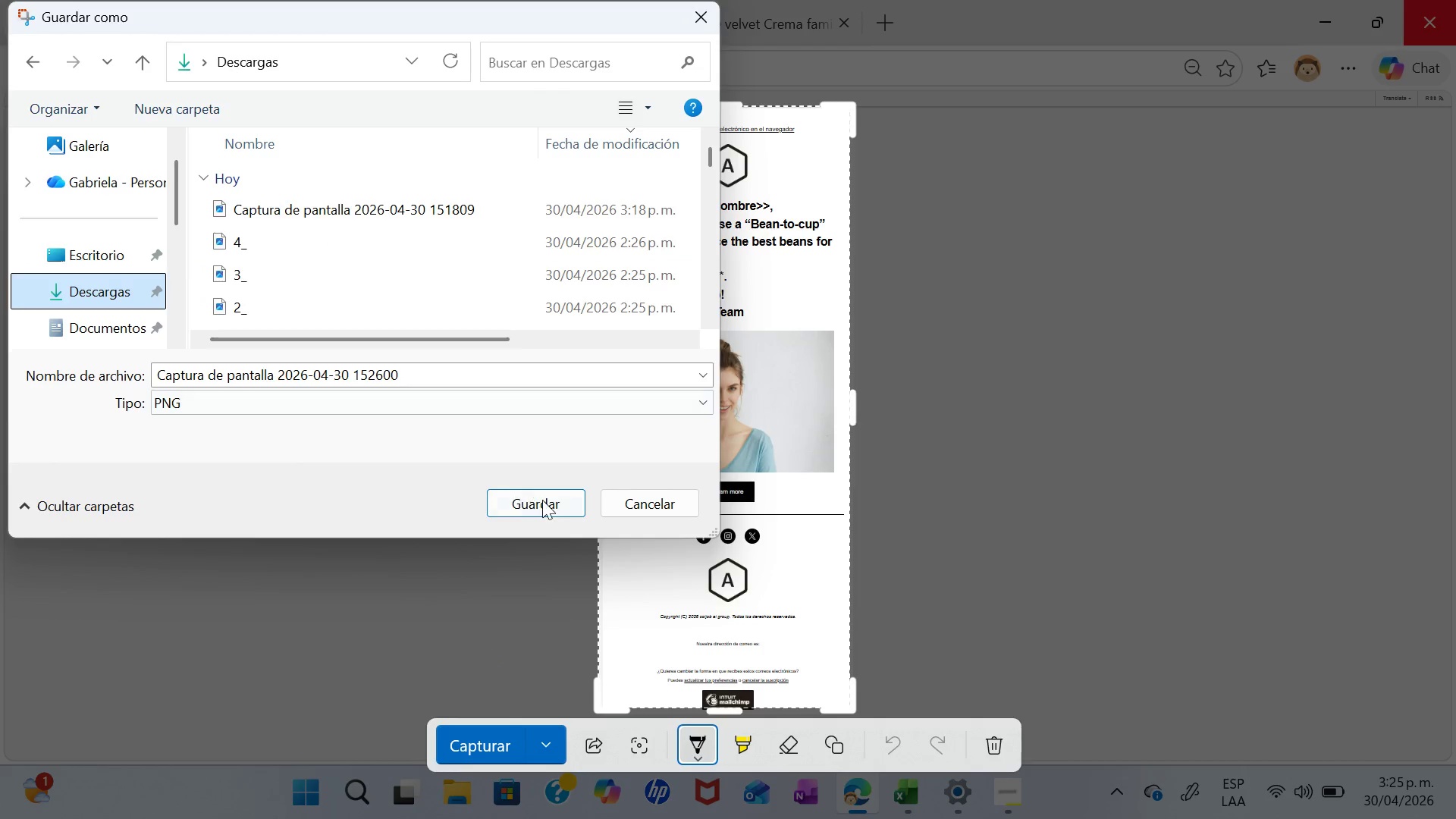 
left_click([544, 500])
 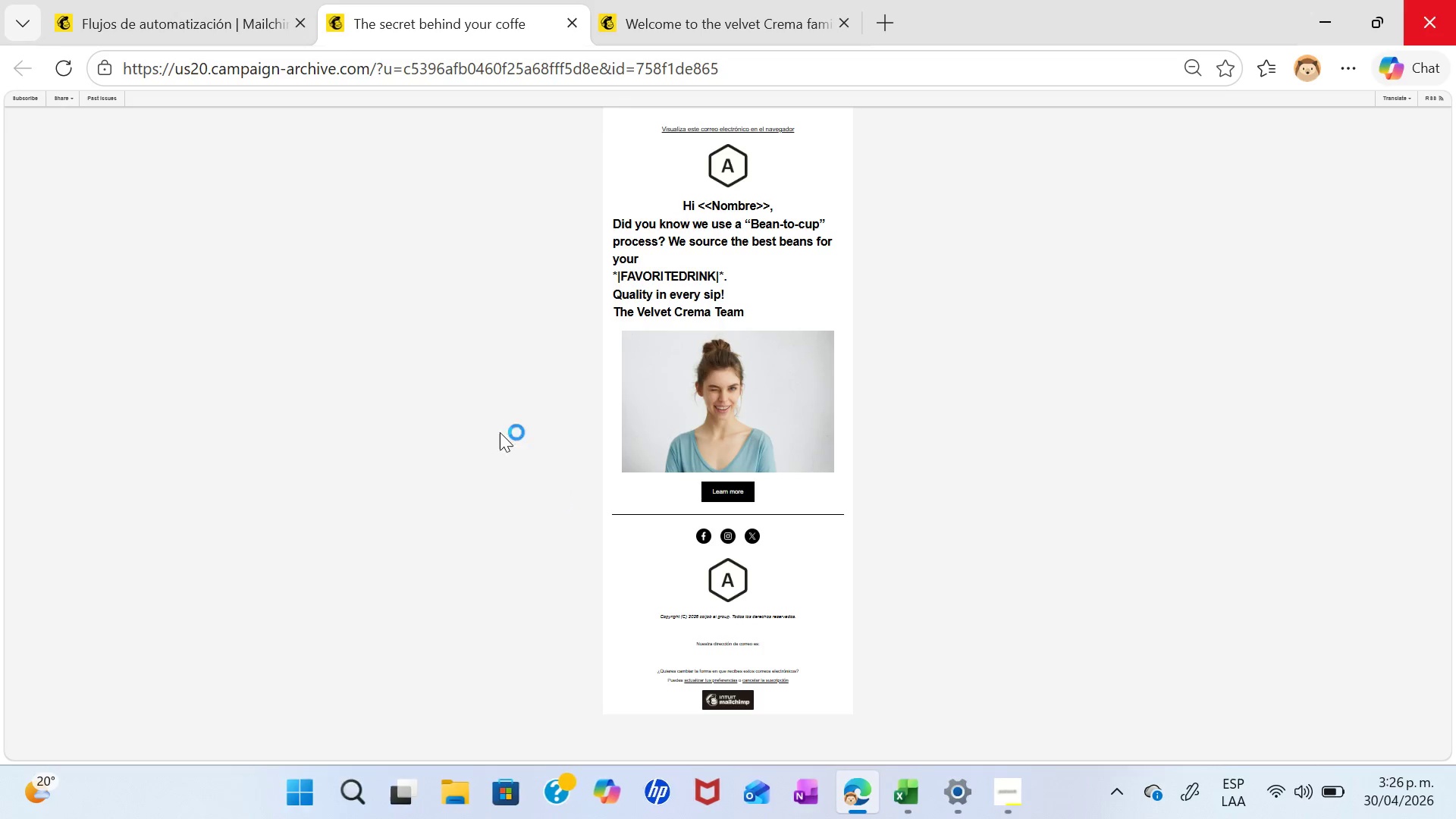 
left_click([252, 1])
 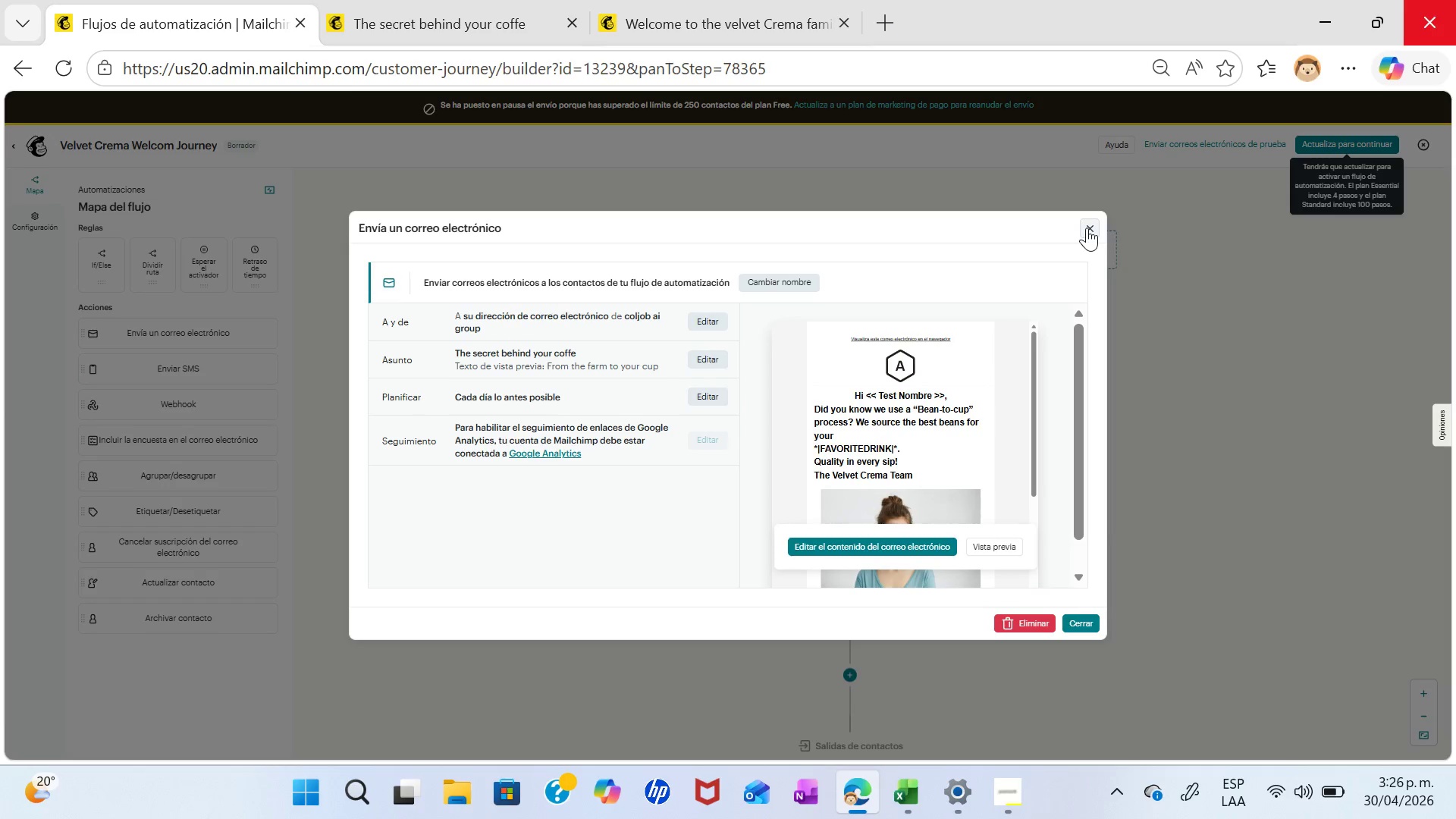 
left_click([1087, 228])
 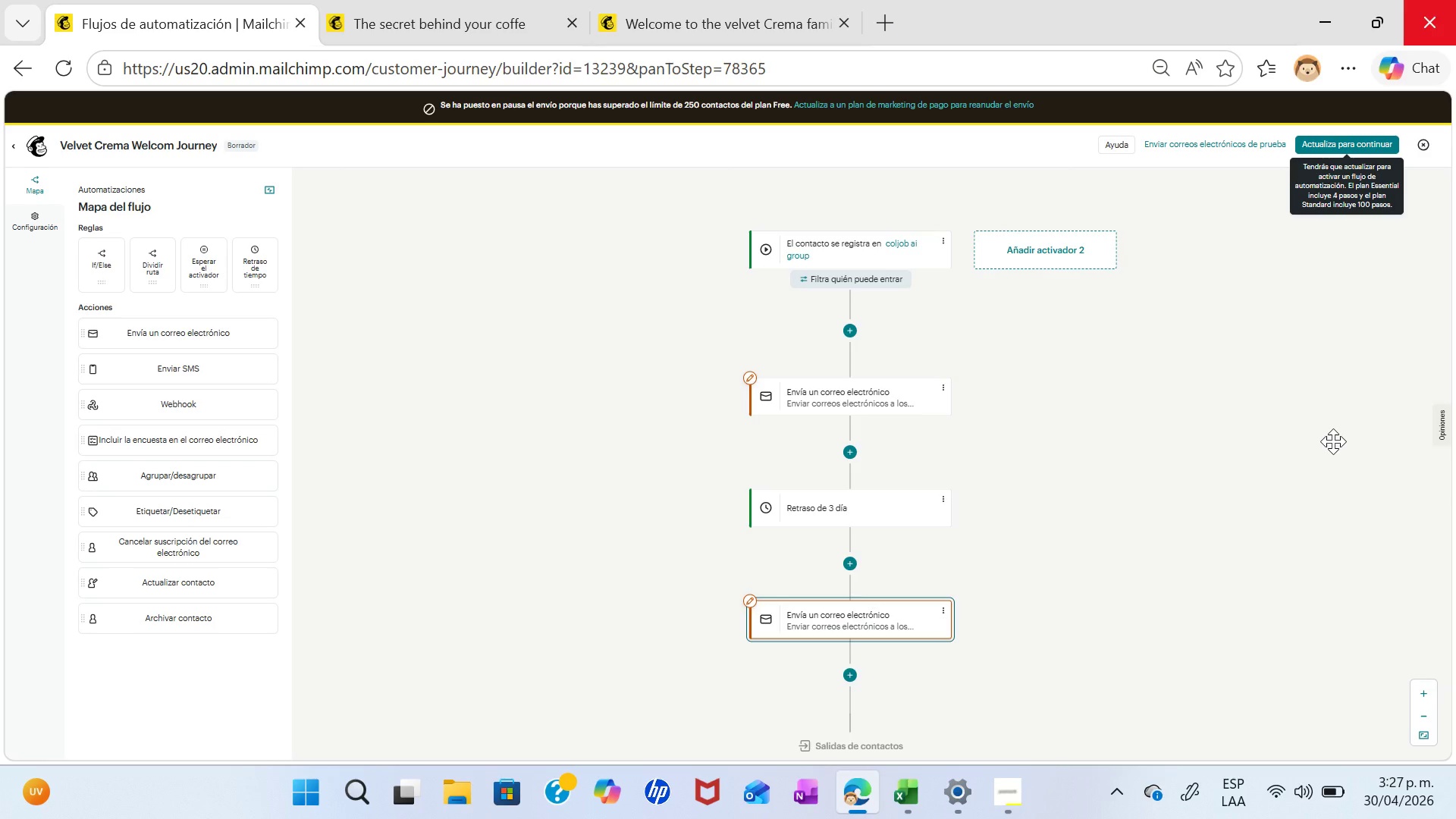 
wait(79.7)
 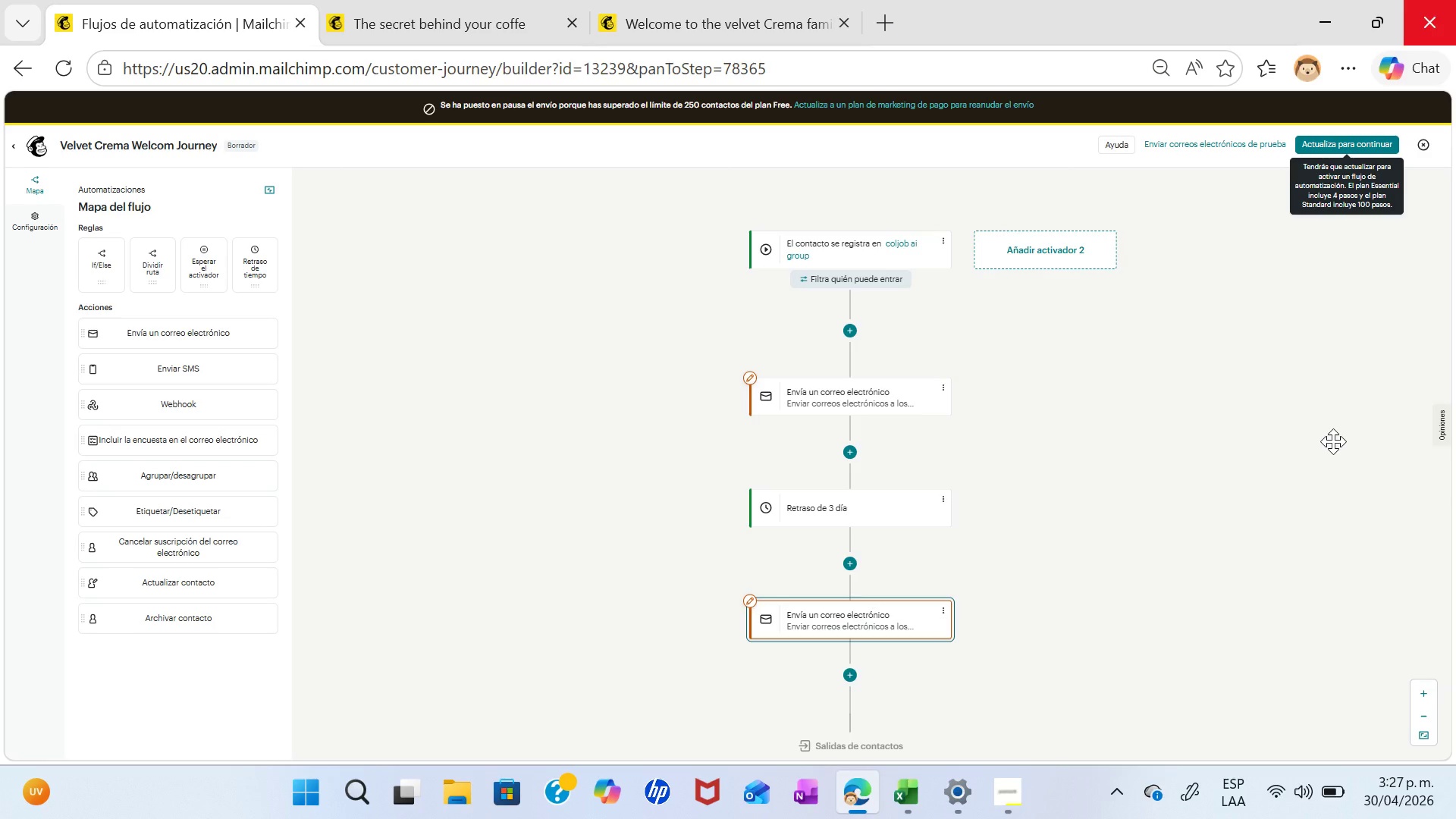 
left_click([810, 412])
 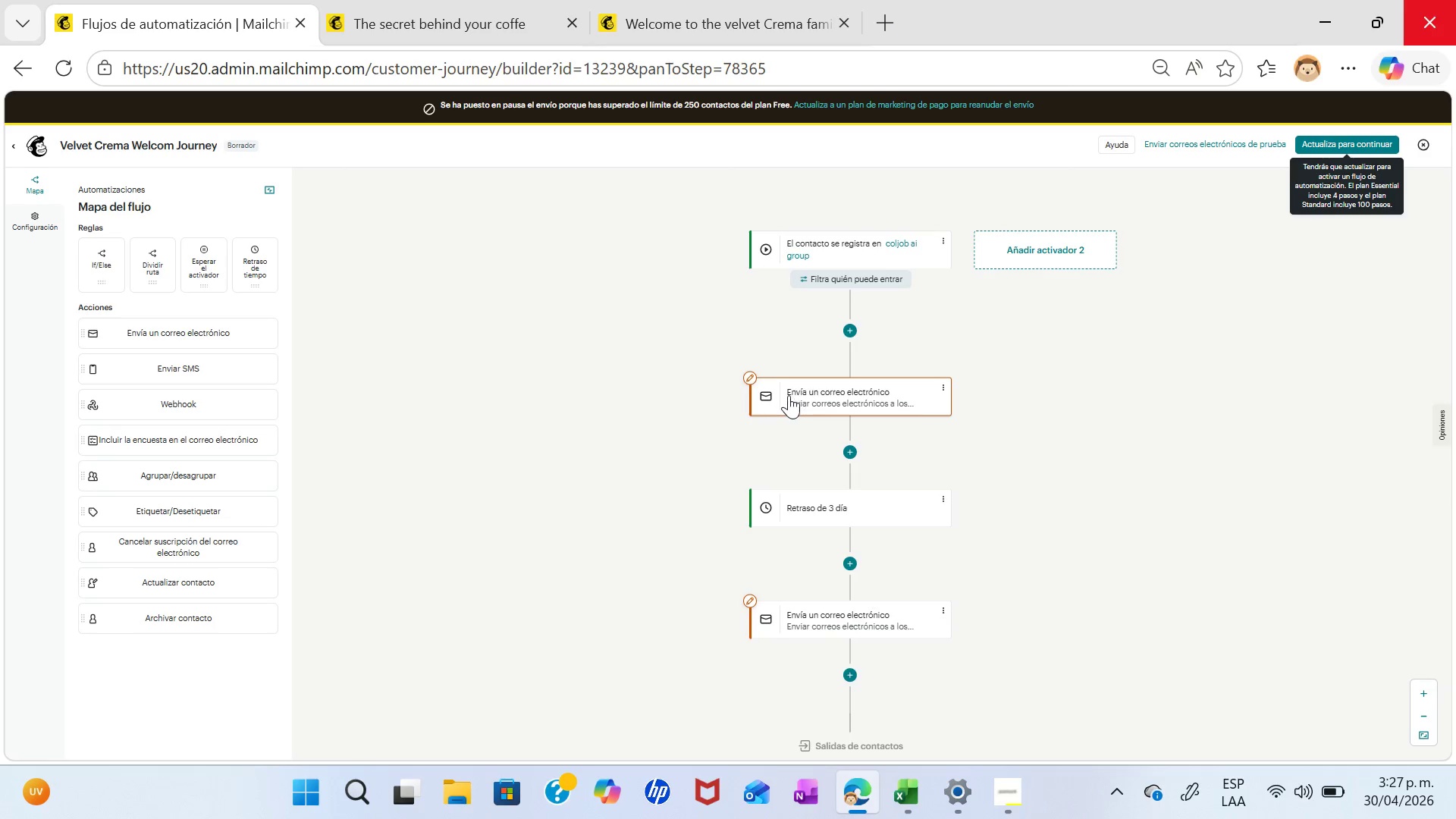 
left_click([786, 395])
 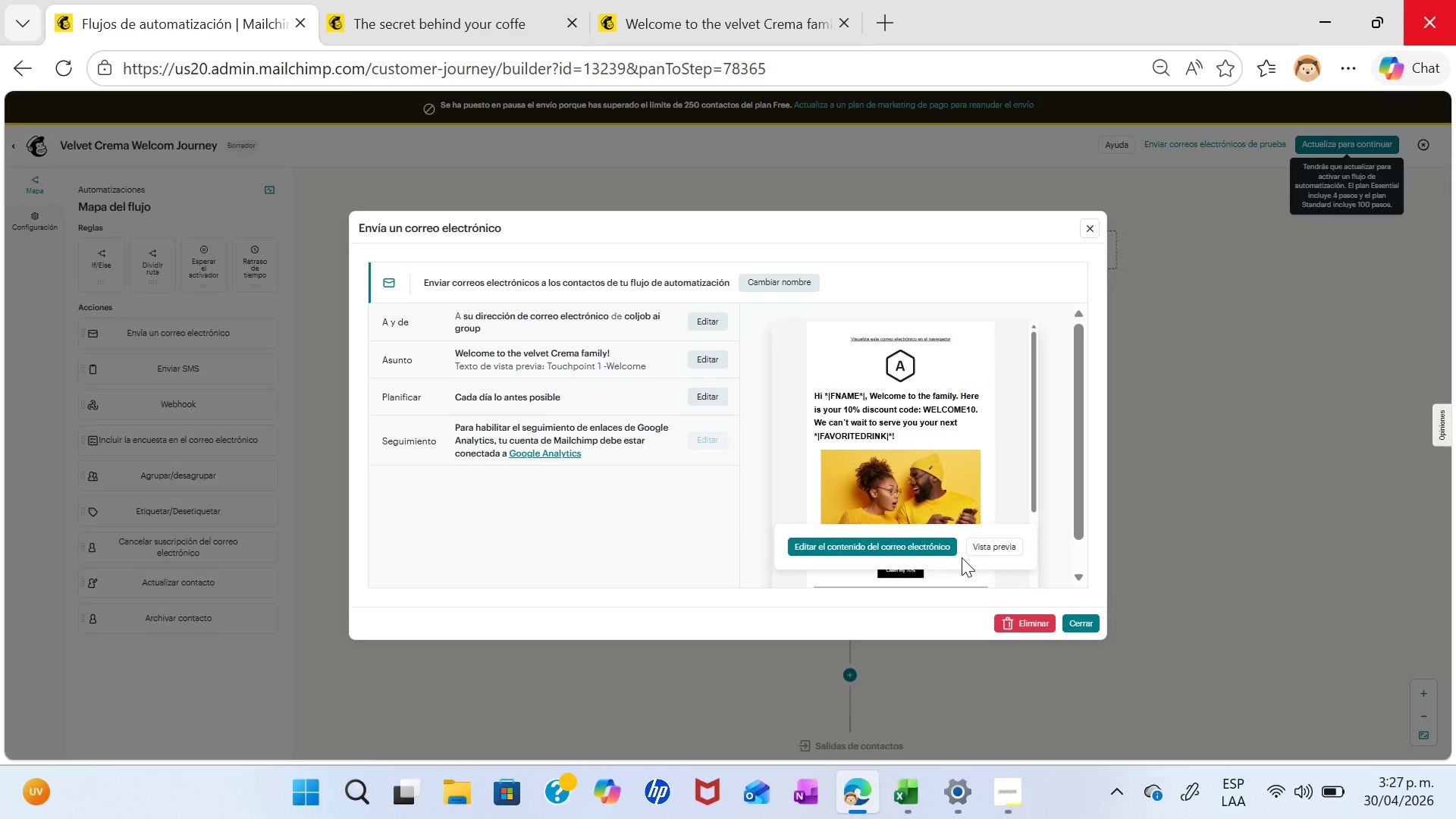 
left_click([993, 550])
 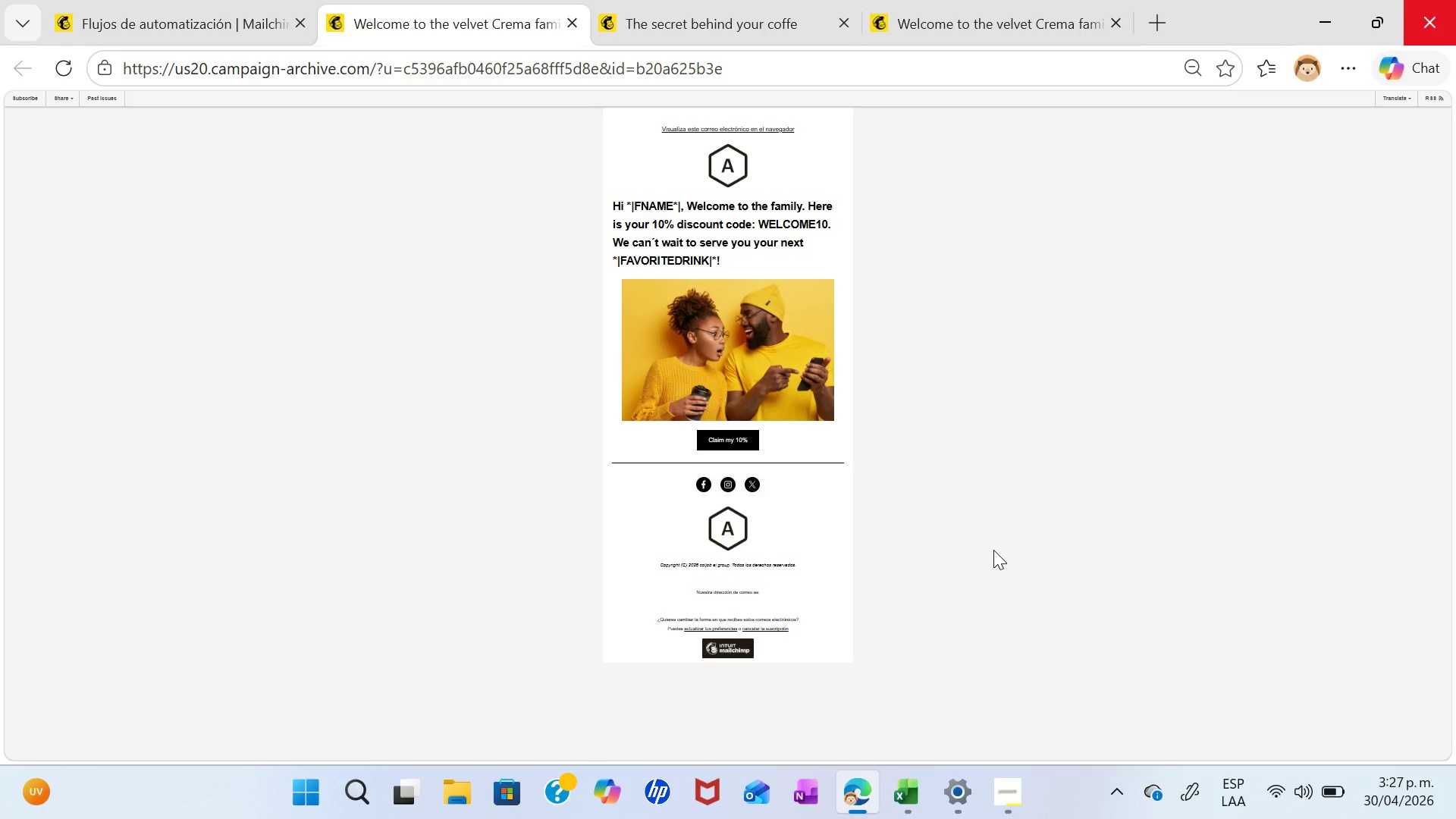 
wait(15.0)
 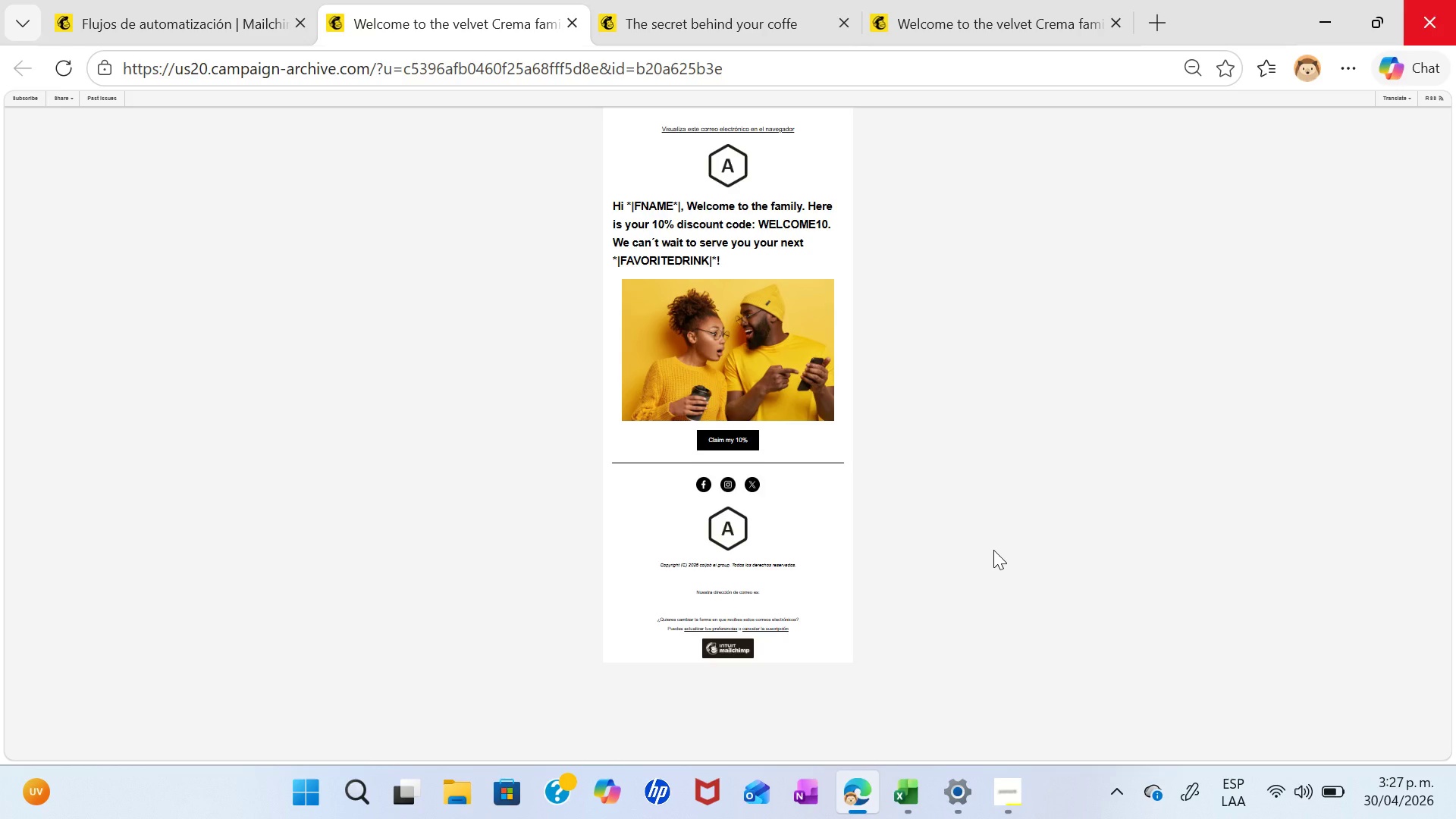 
left_click([303, 0])
 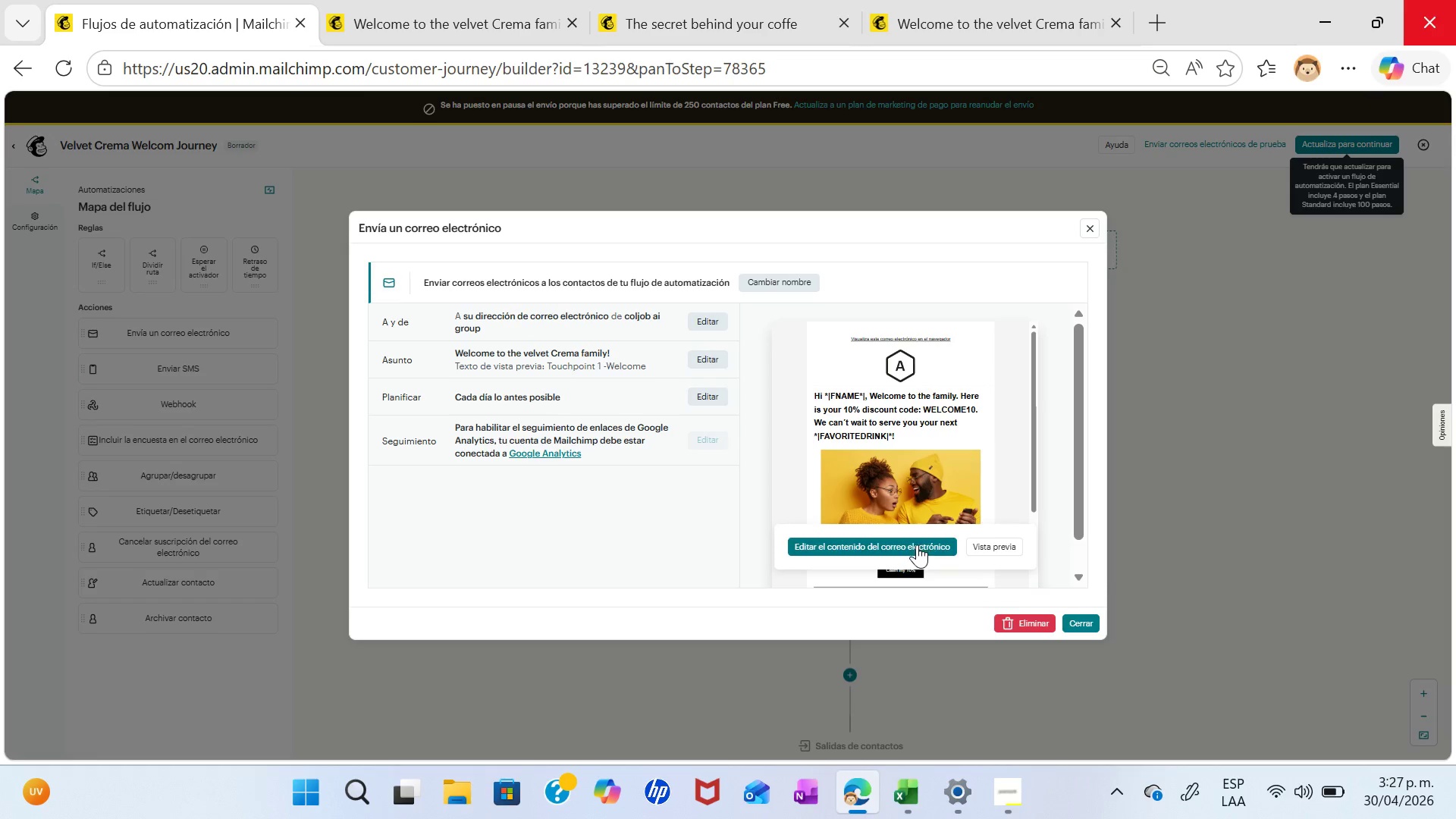 
left_click([912, 544])
 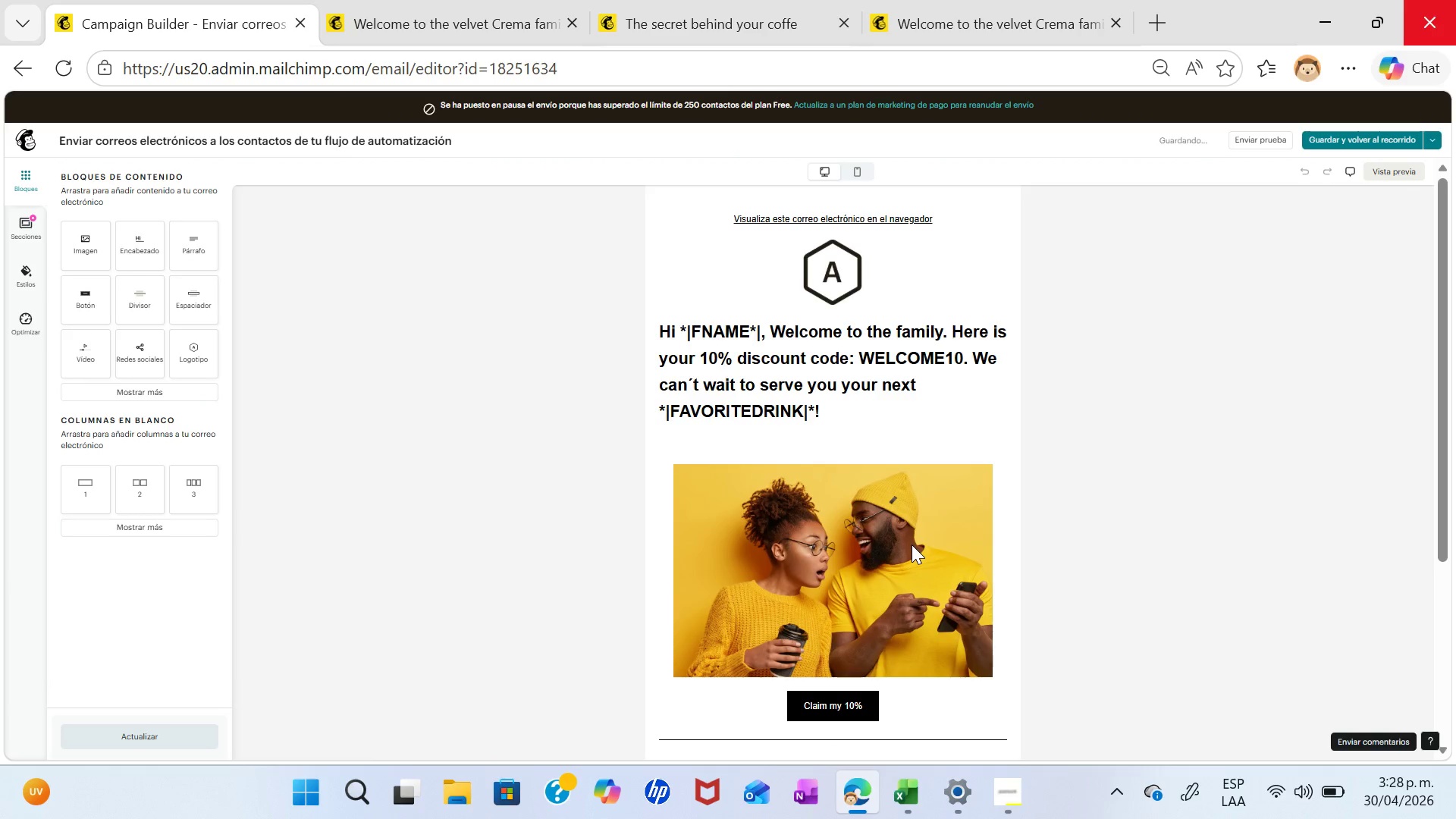 
wait(14.08)
 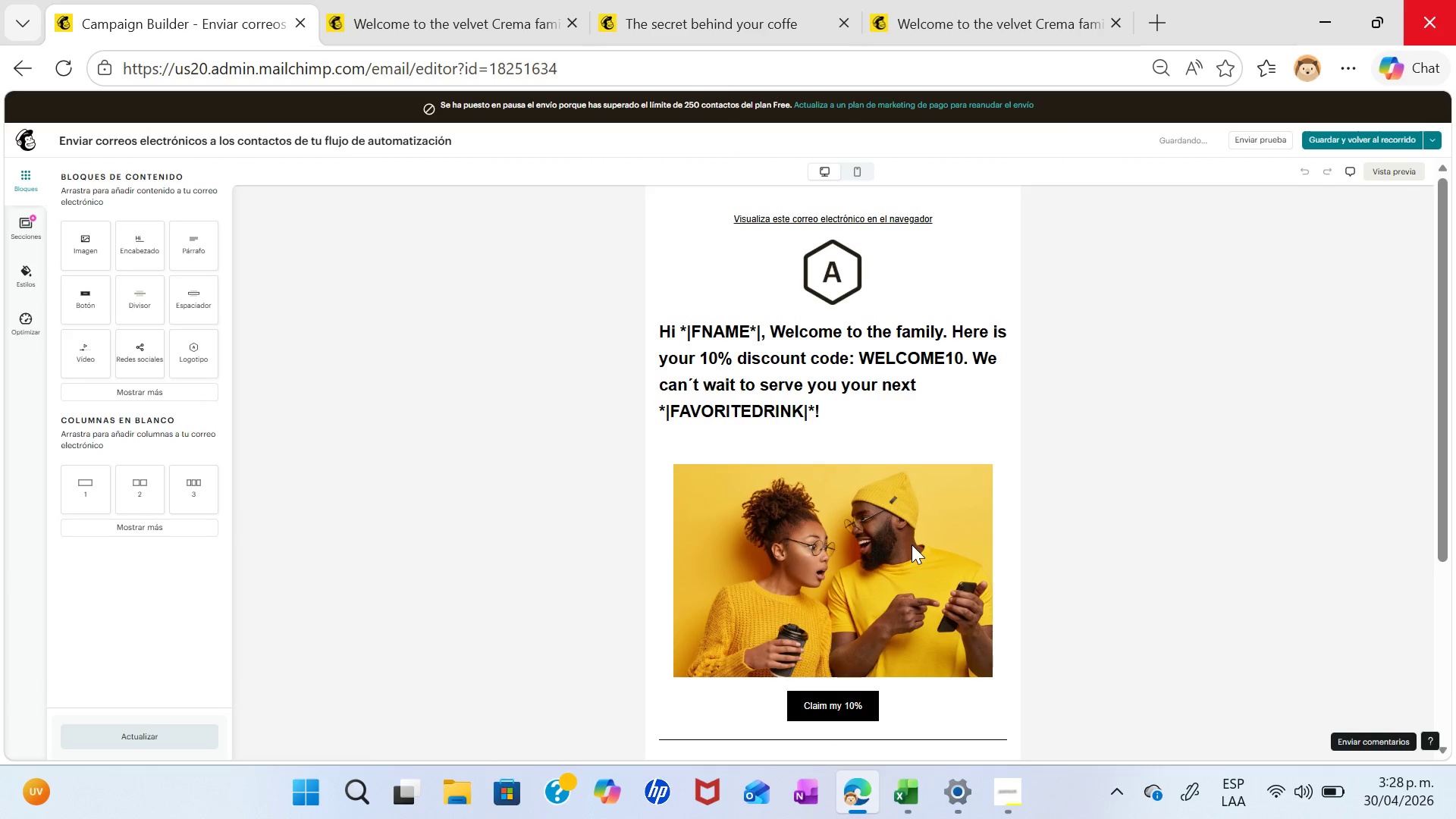 
left_click([1375, 136])
 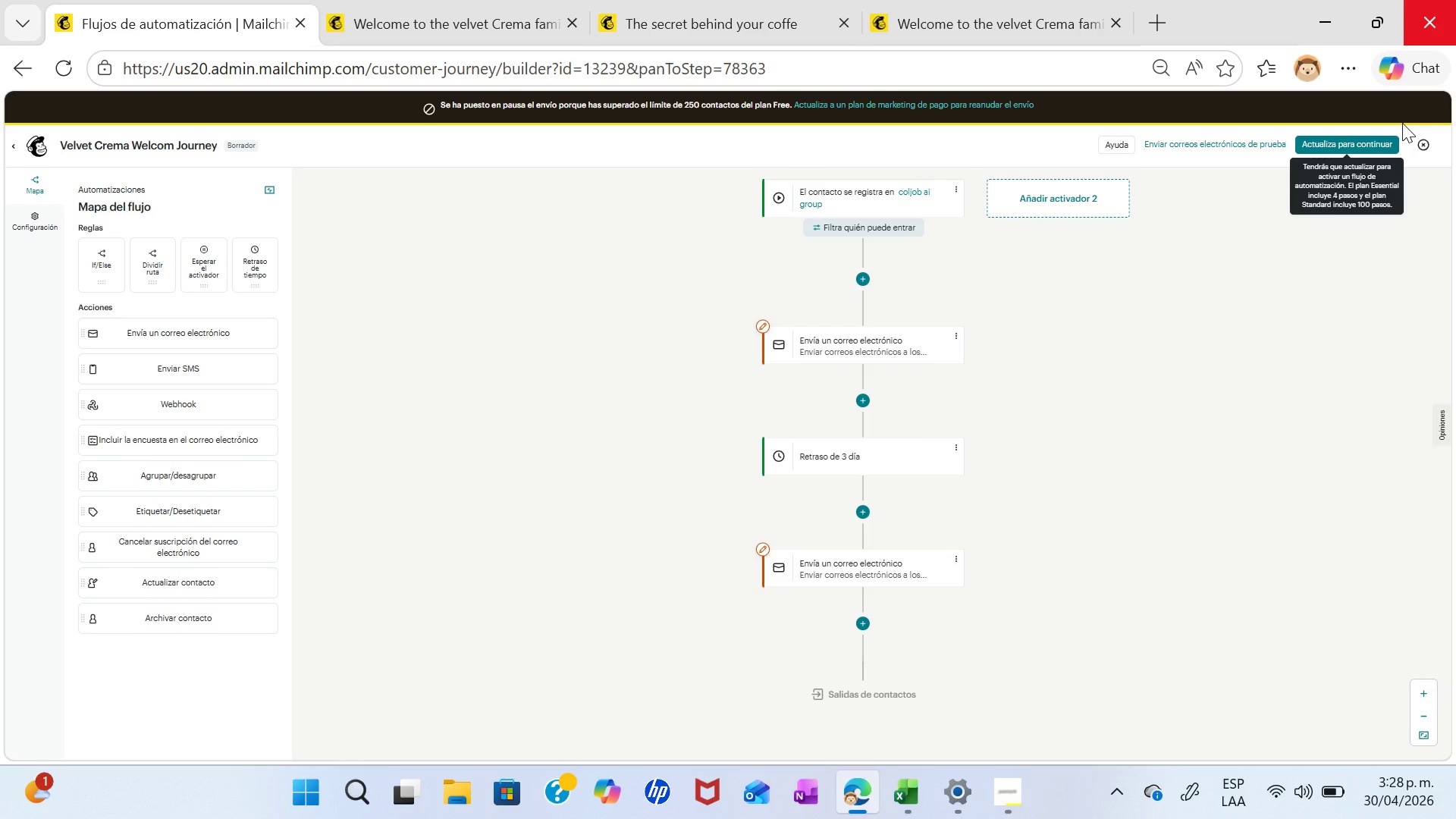 
wait(47.39)
 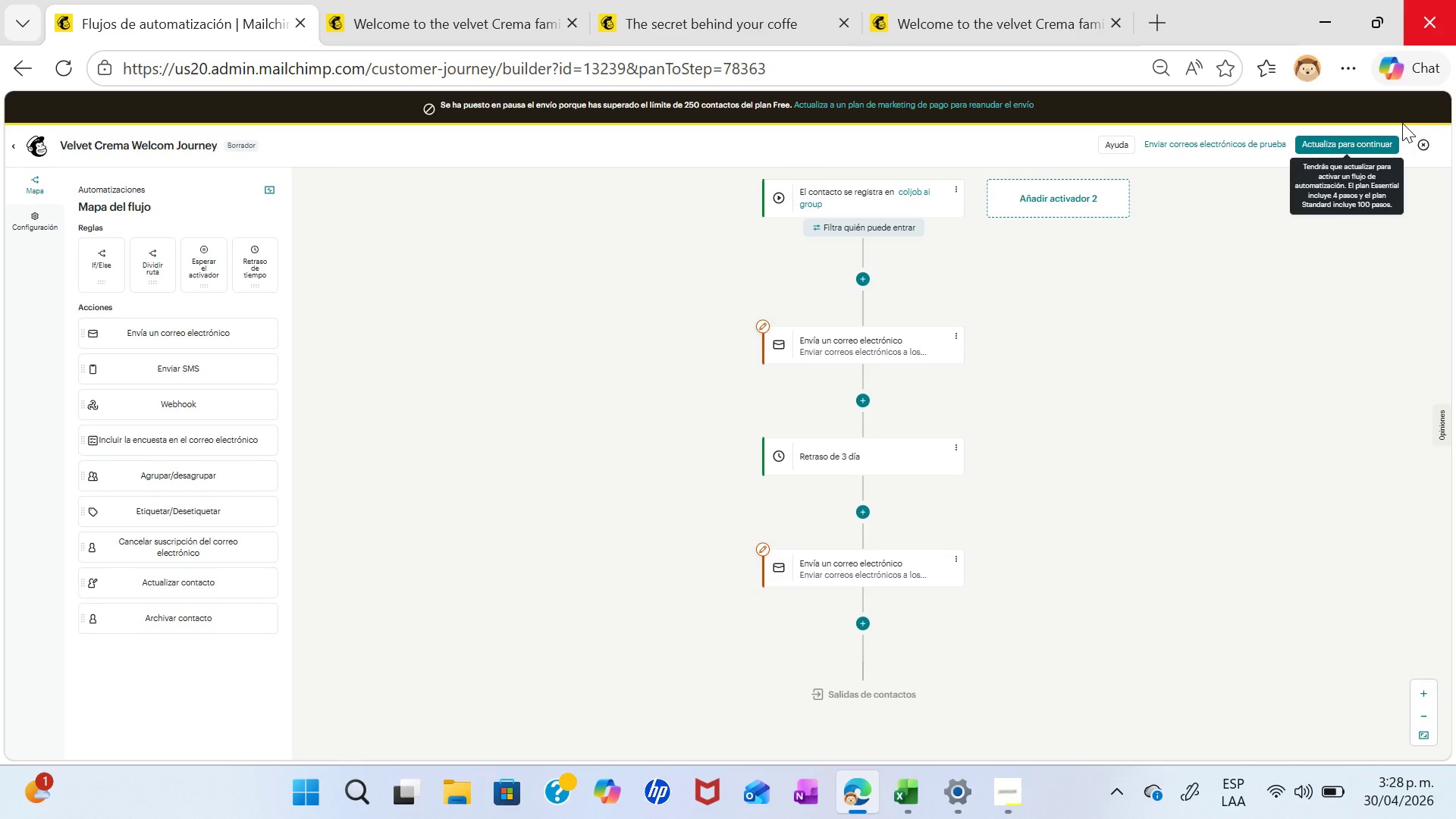 
key(PrintScreen)
 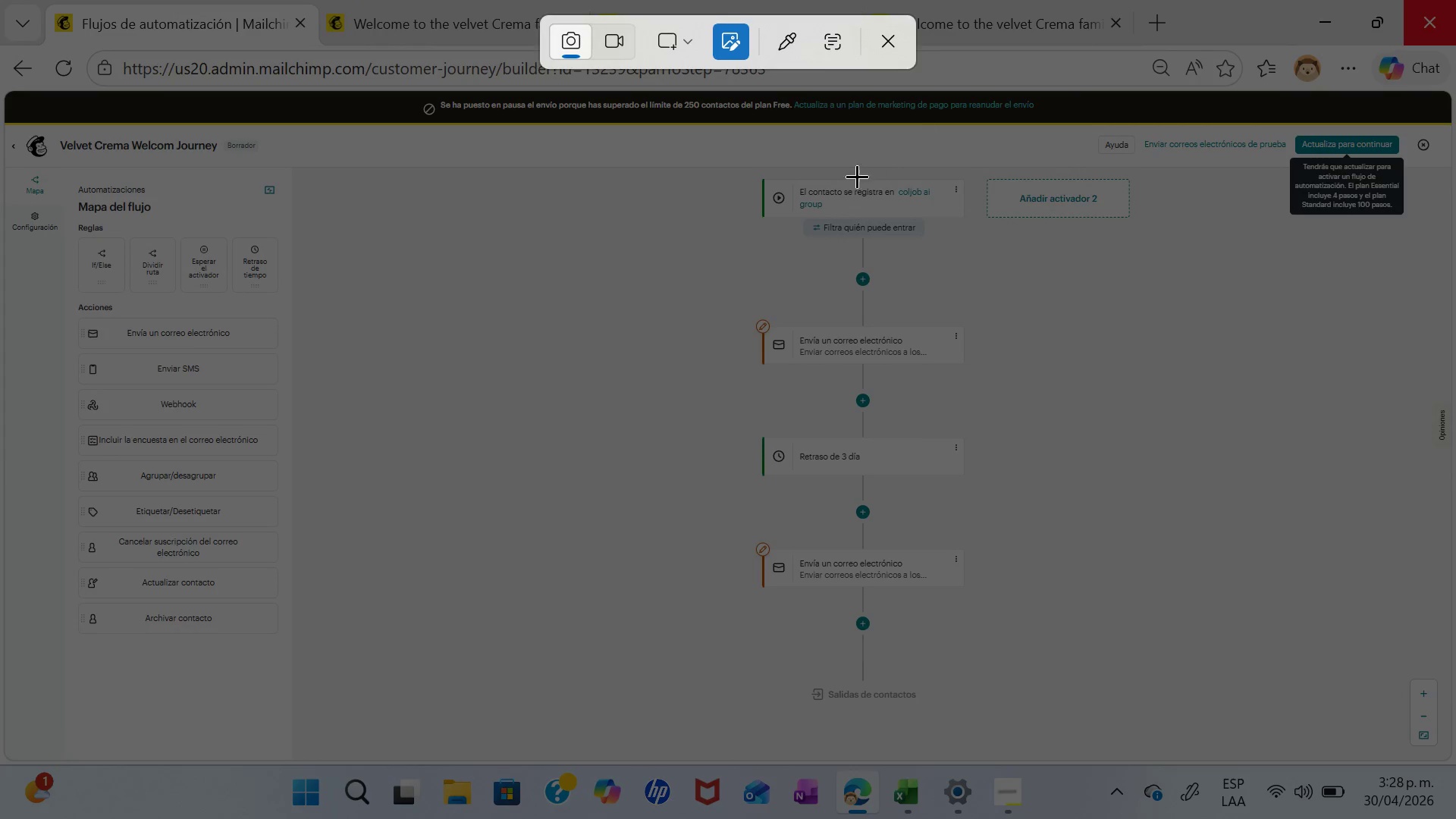 
left_click_drag(start_coordinate=[680, 168], to_coordinate=[1145, 733])
 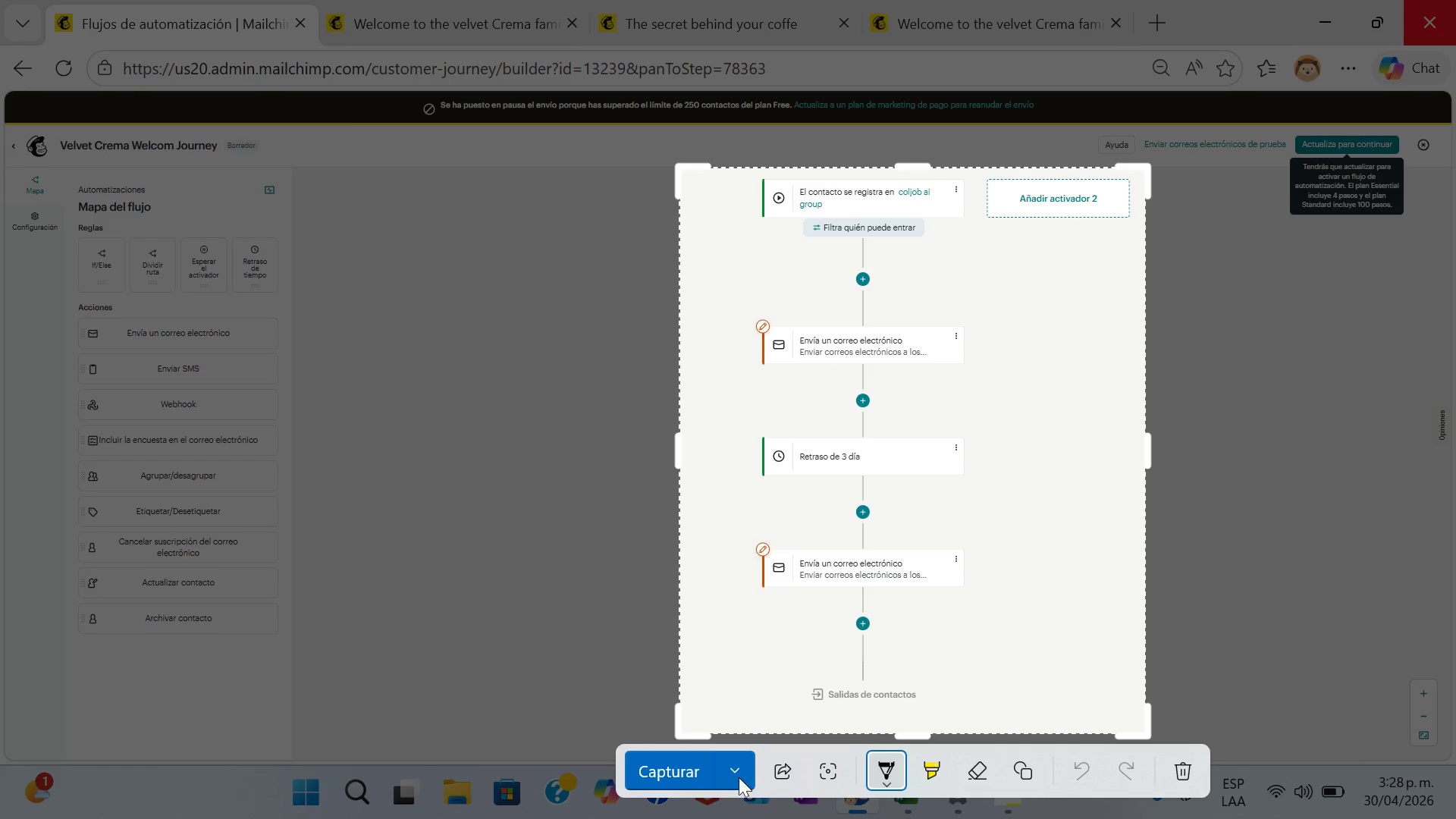 
left_click([735, 770])
 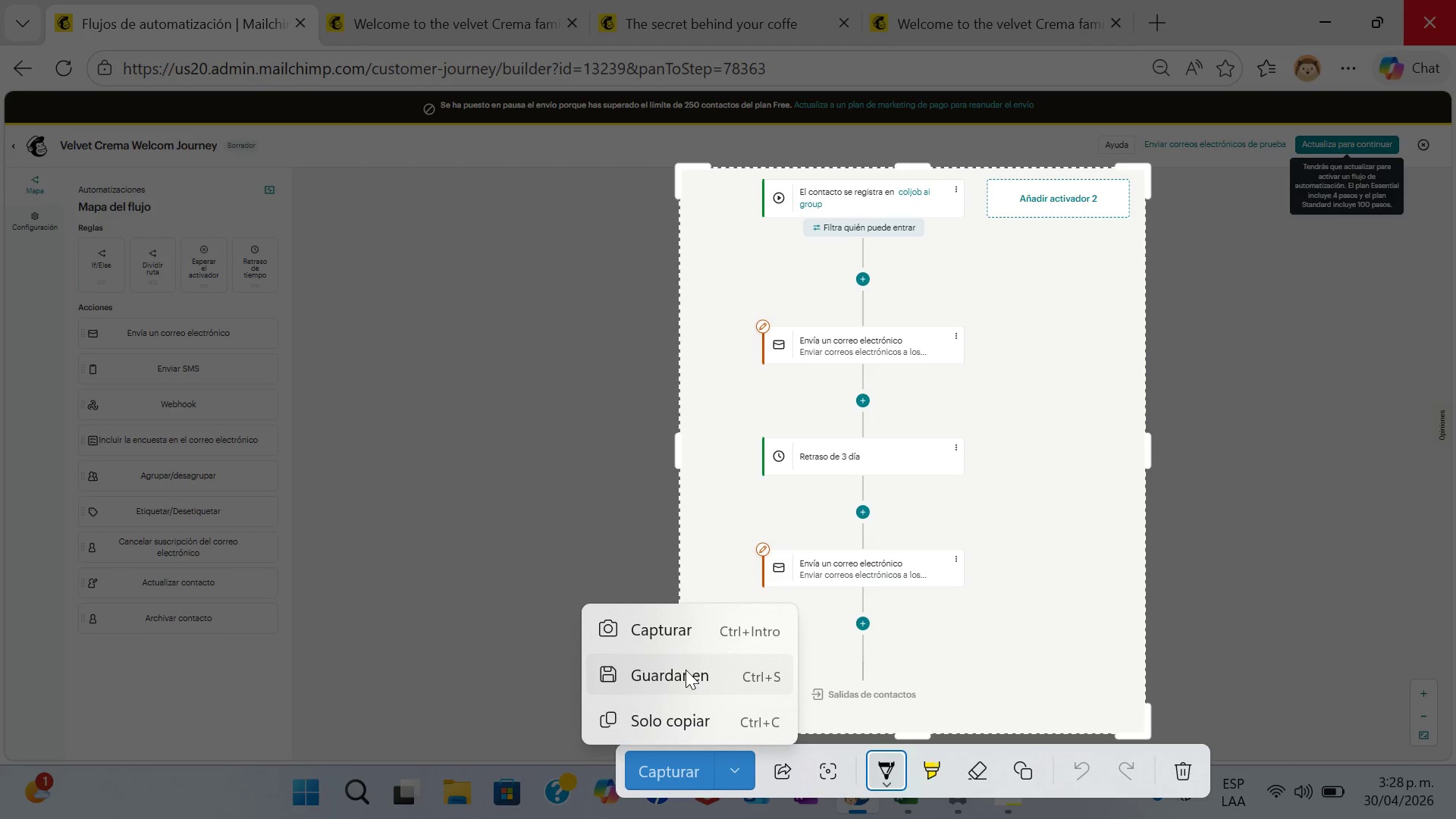 
left_click([686, 670])
 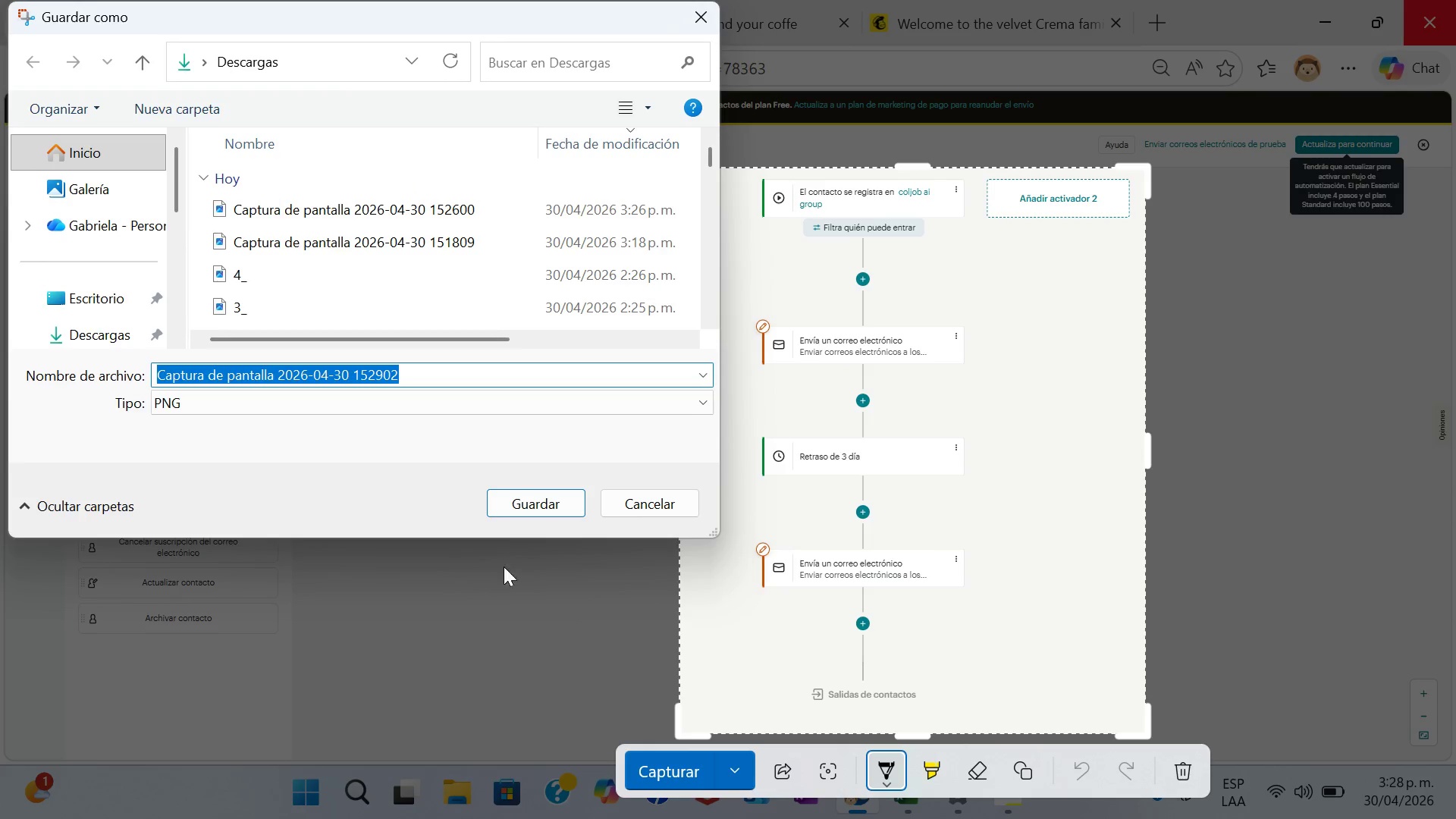 
left_click([534, 508])
 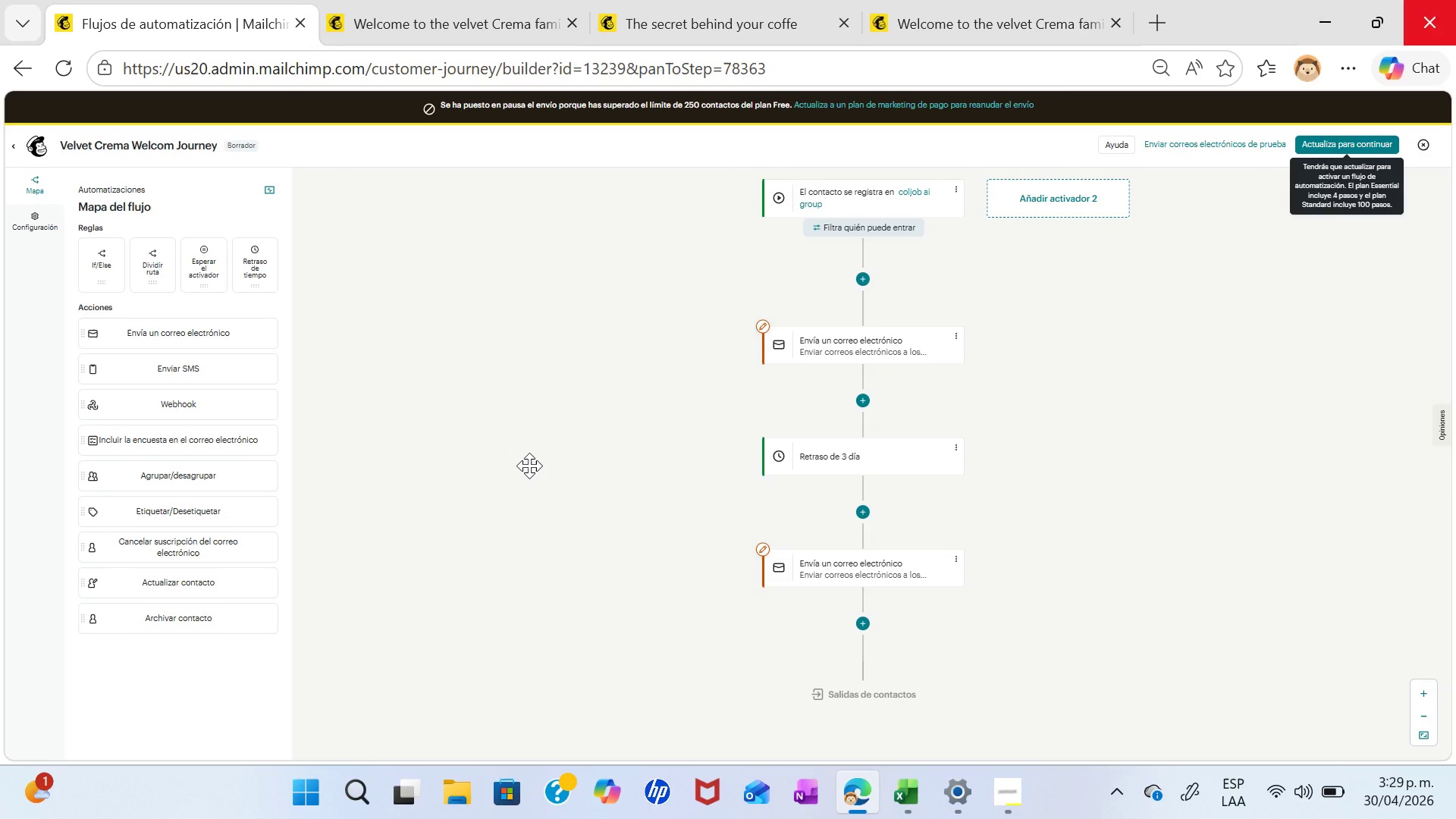 
wait(45.96)
 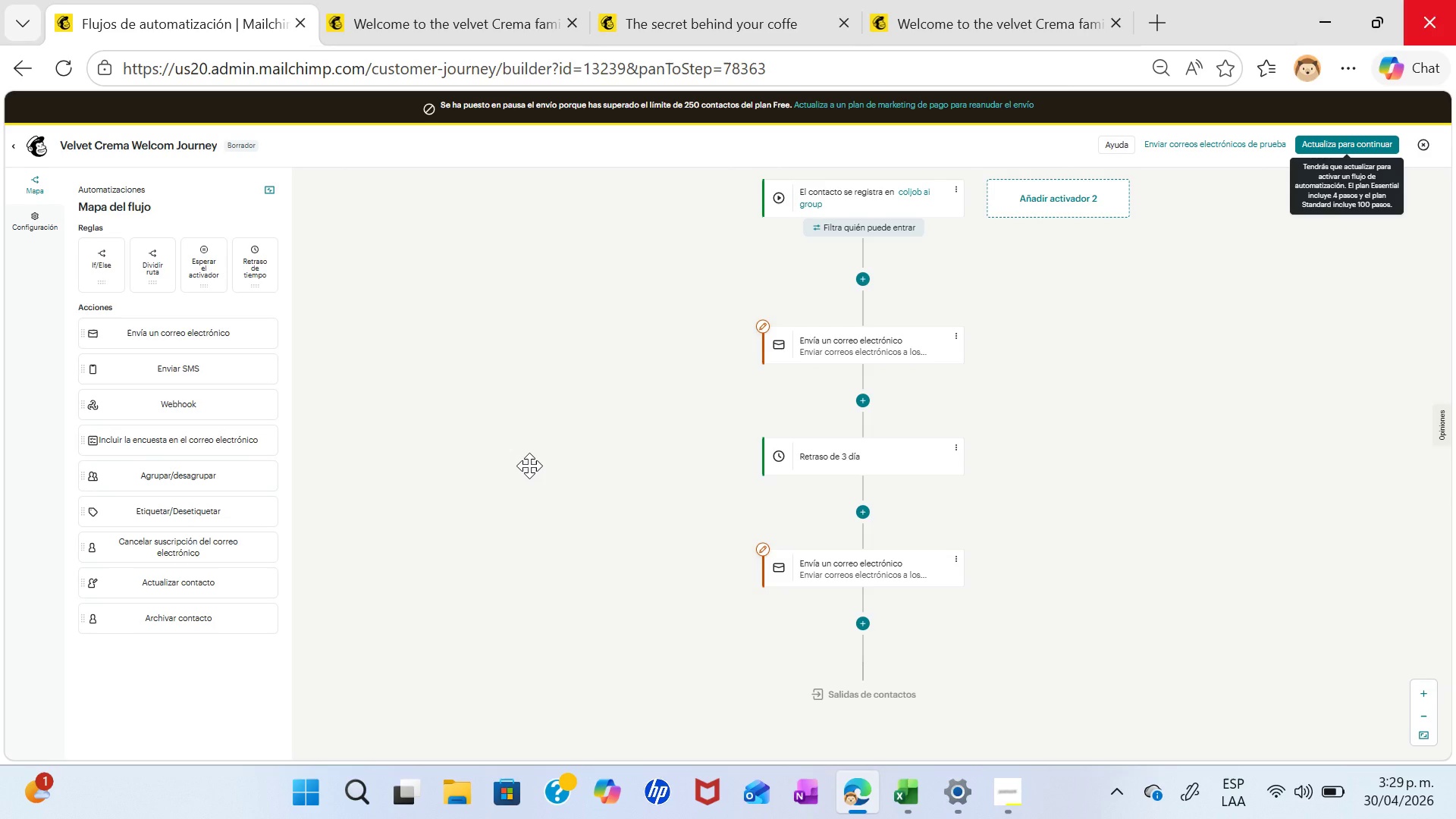 
mouse_move([49, 139])
 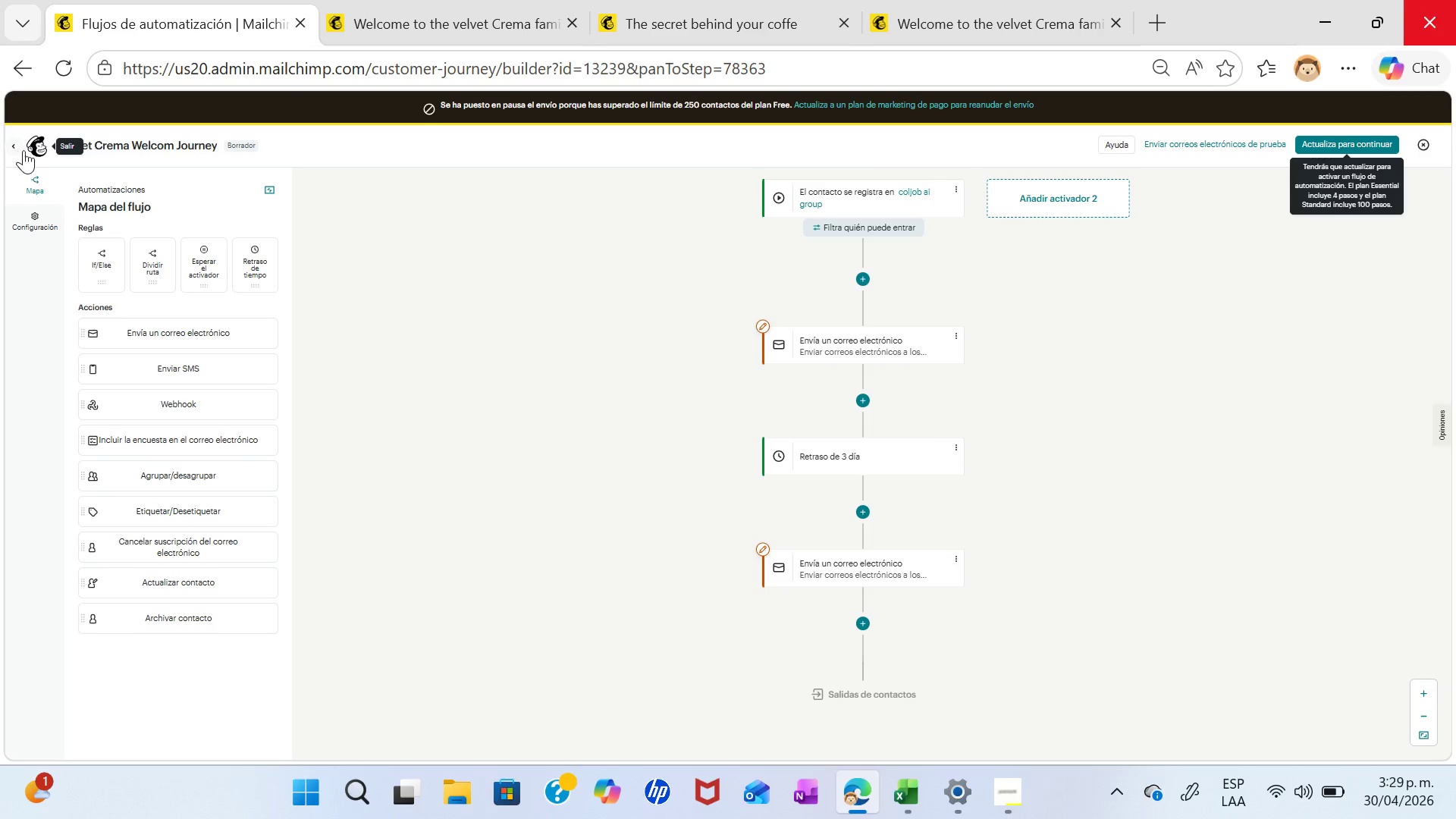 
left_click([45, 132])
 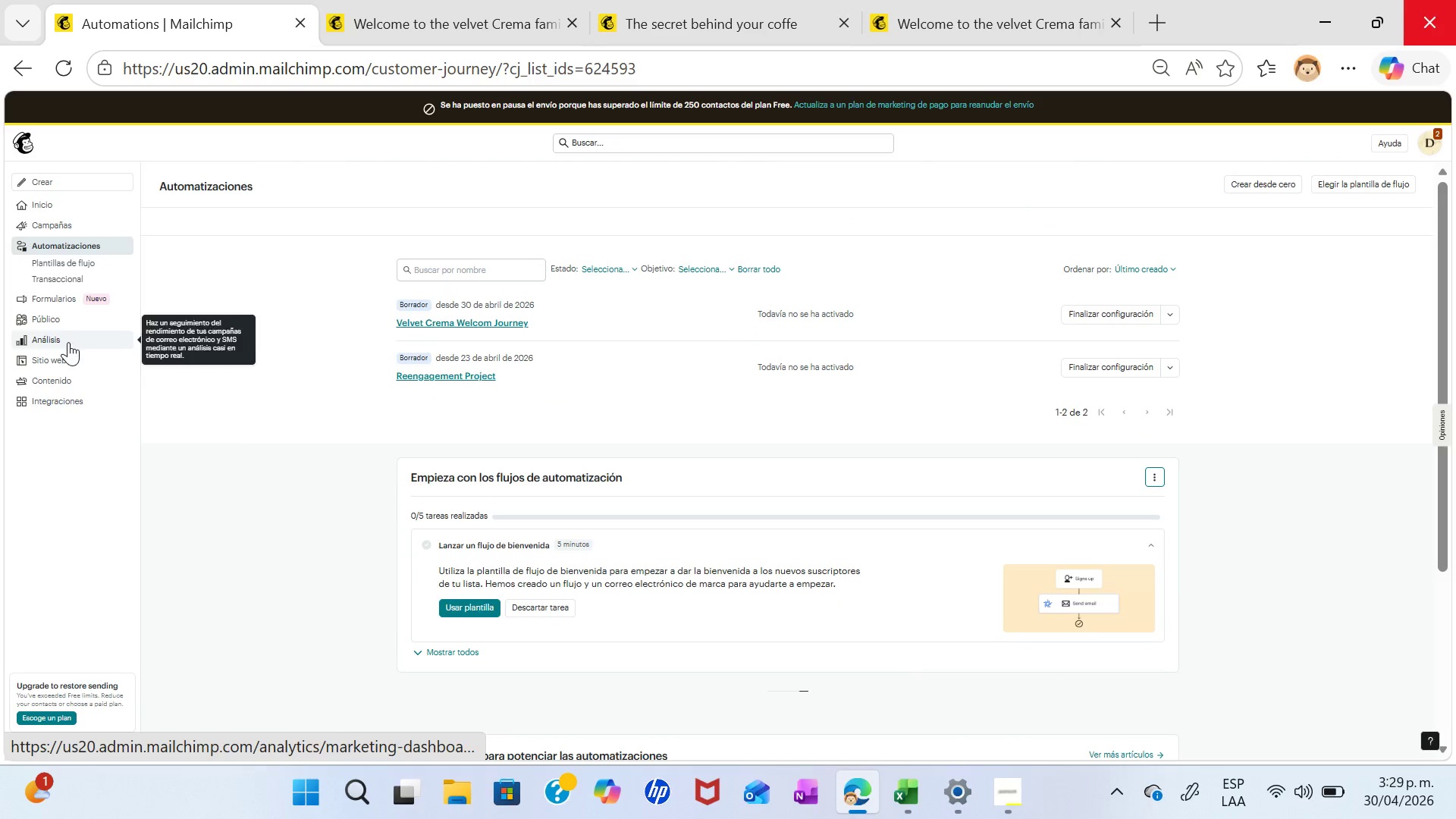 
mouse_move([69, 317])
 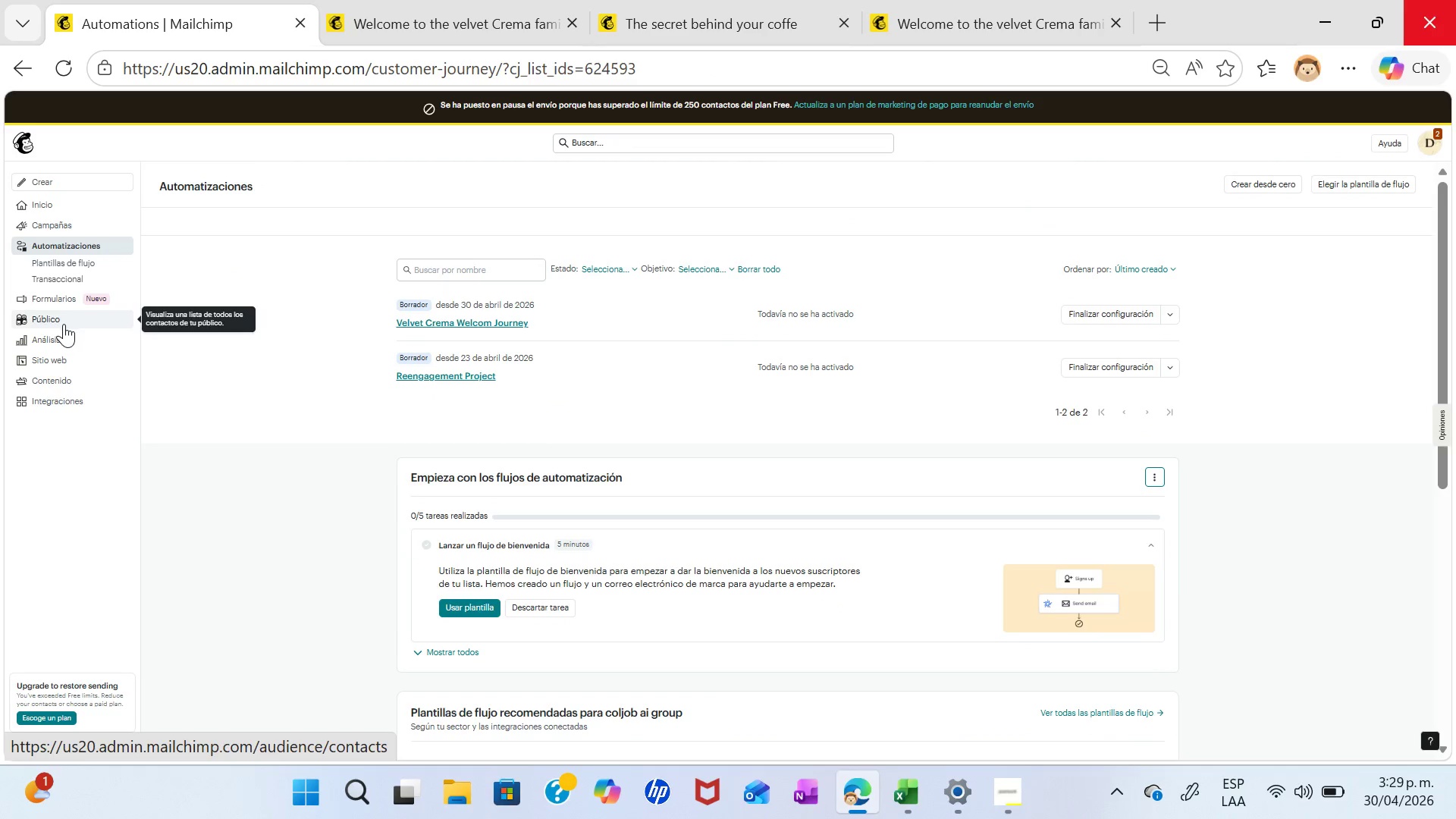 
left_click([60, 318])
 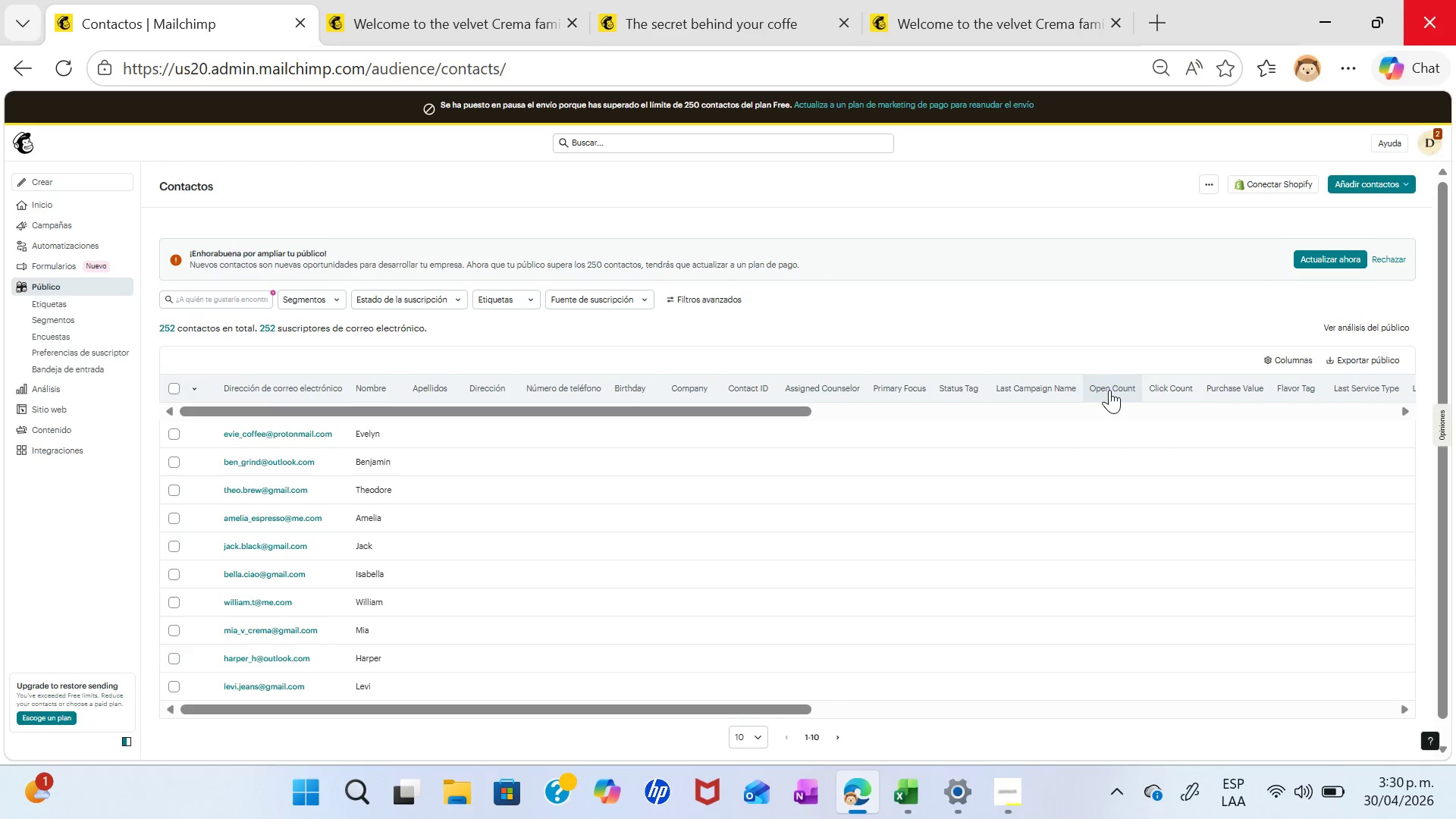 
wait(15.72)
 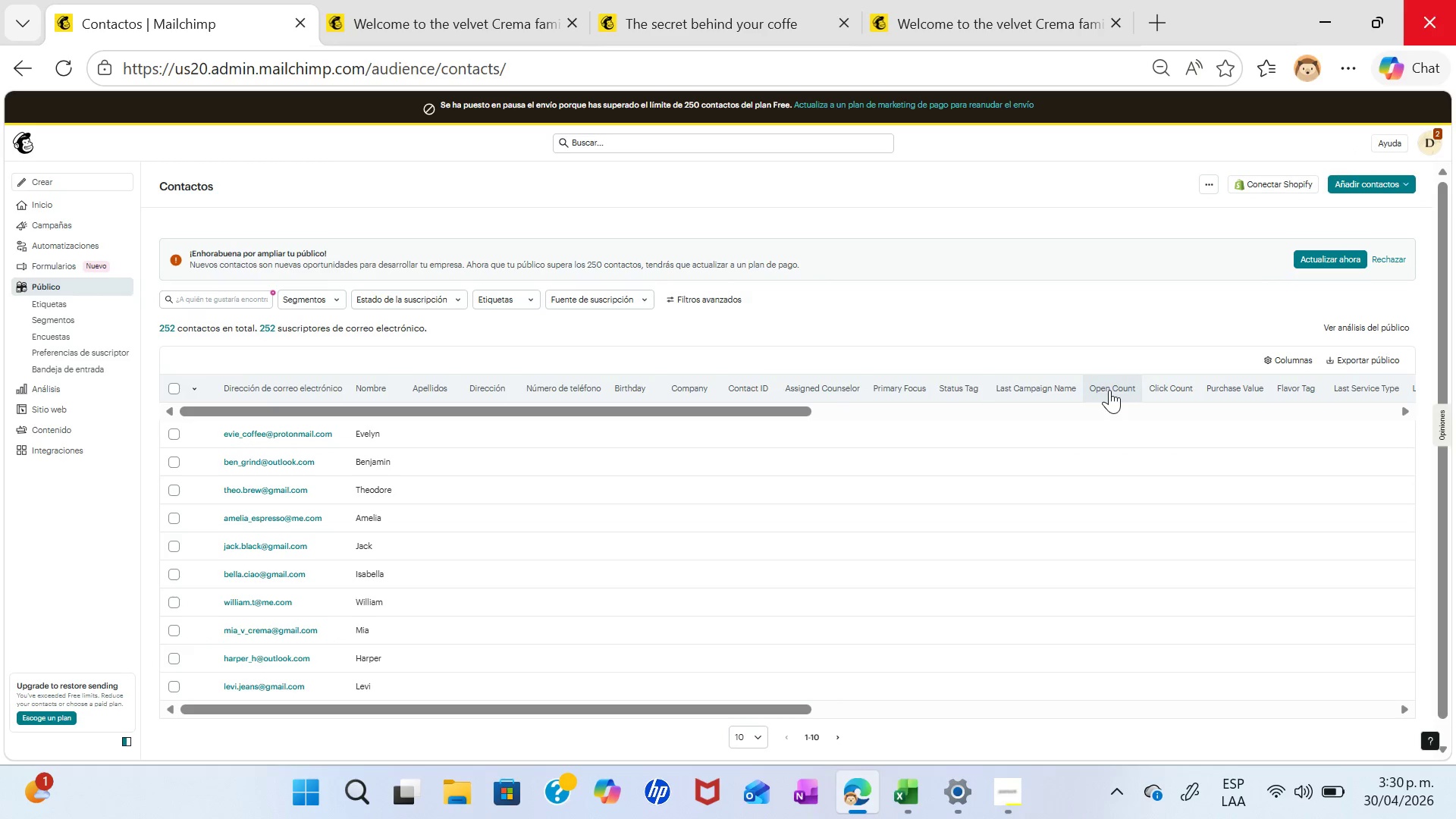 
left_click([693, 303])
 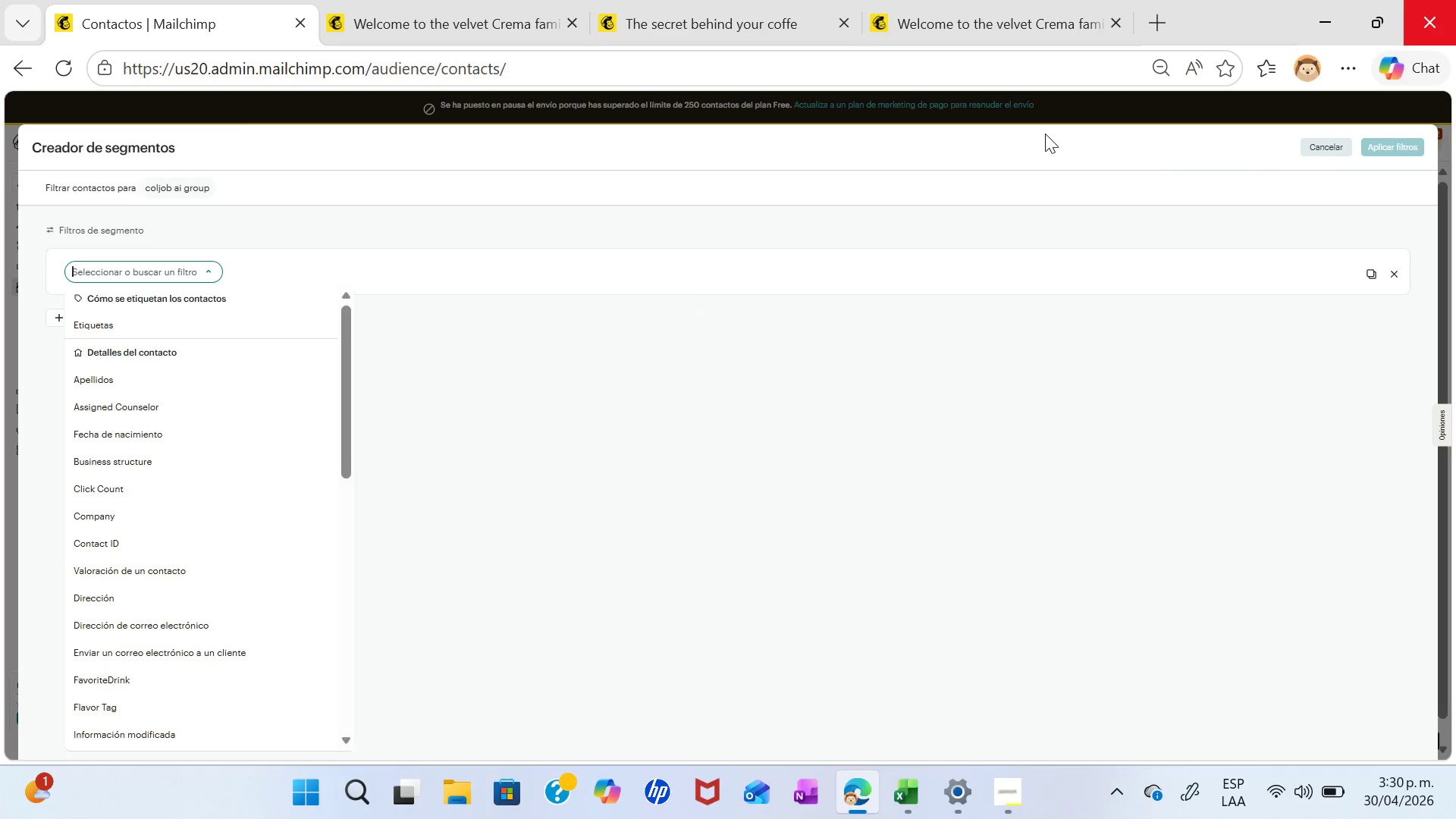 
left_click([1330, 144])
 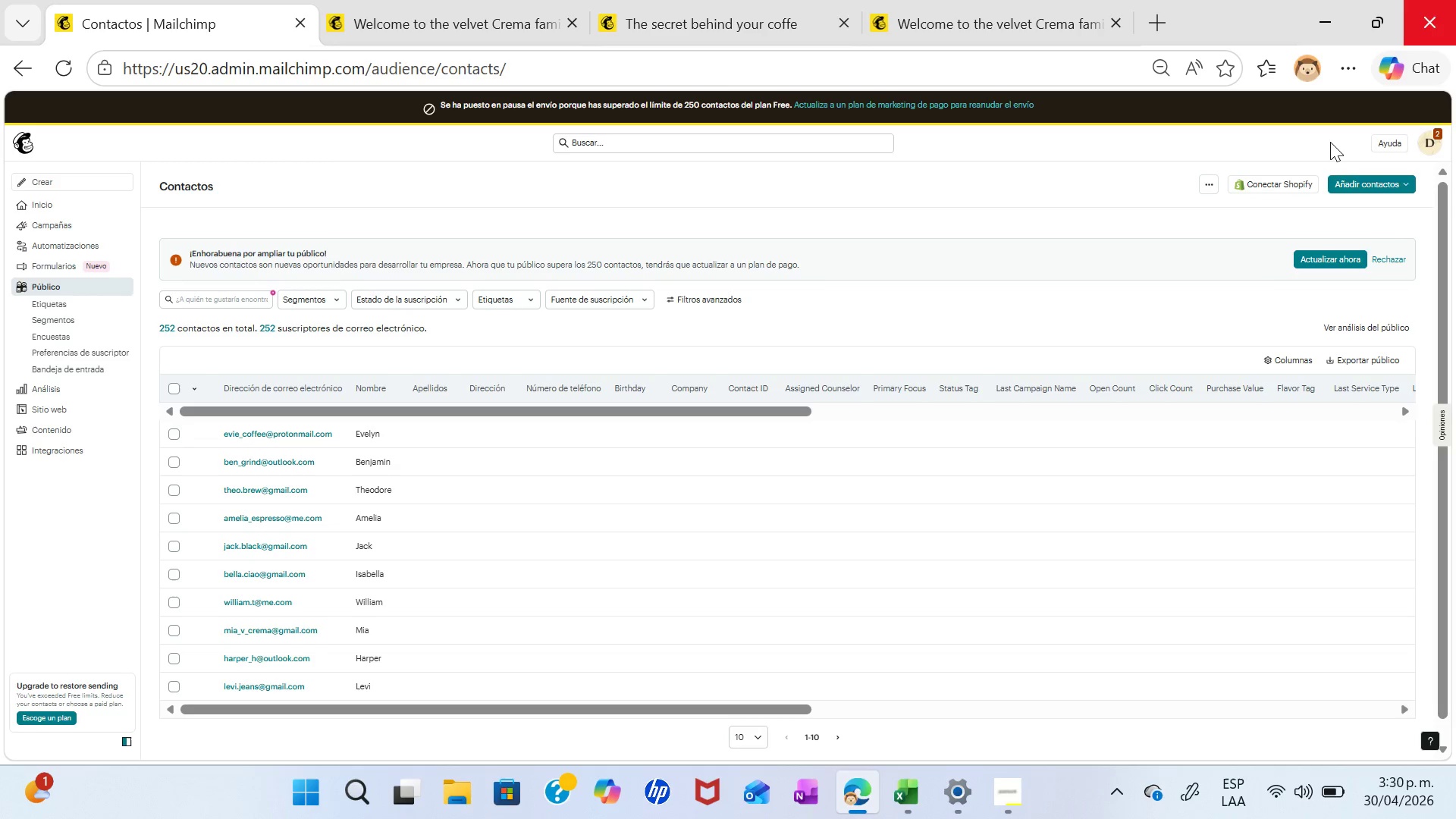 
wait(38.69)
 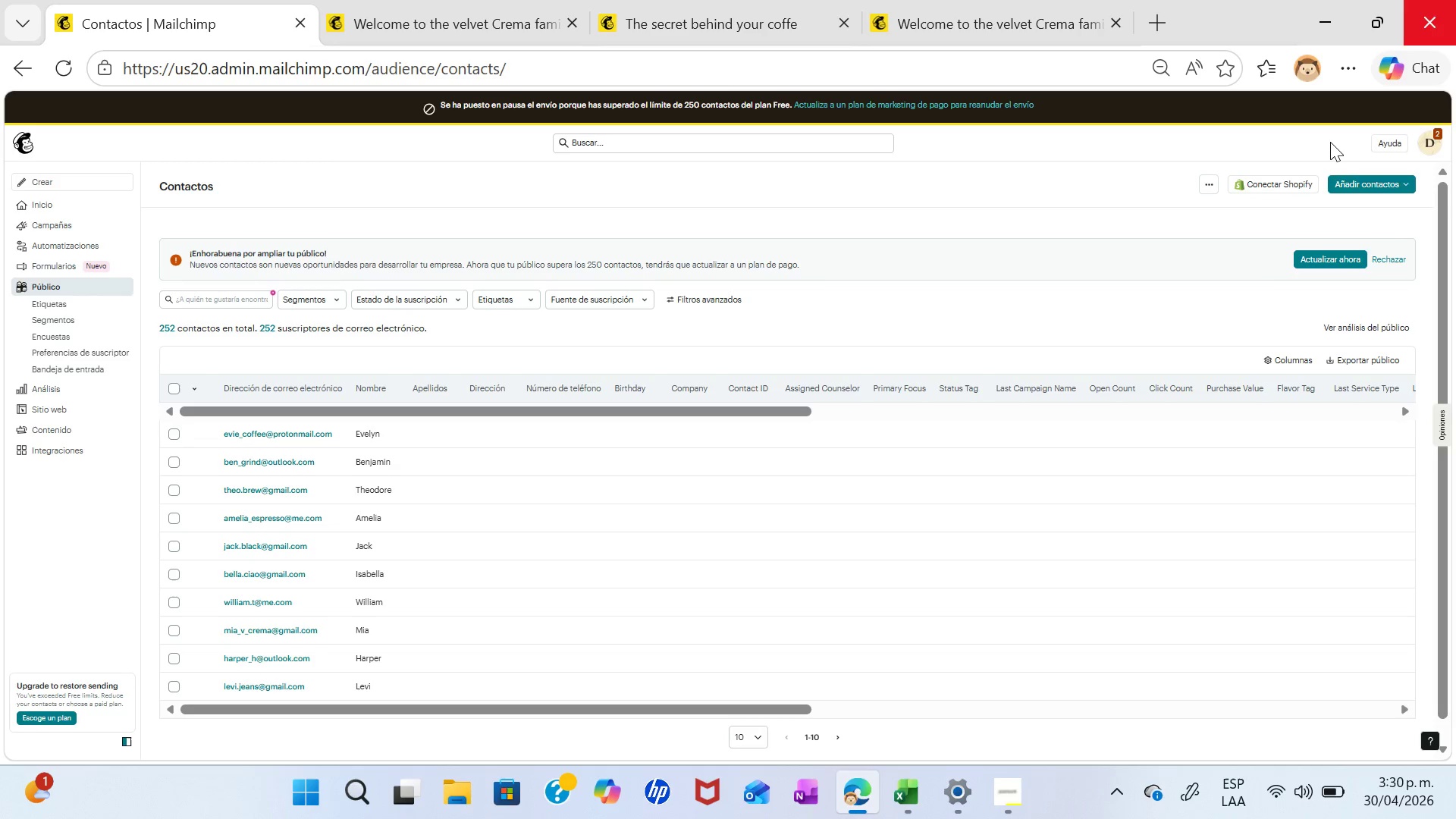 
left_click_drag(start_coordinate=[684, 413], to_coordinate=[1224, 467])
 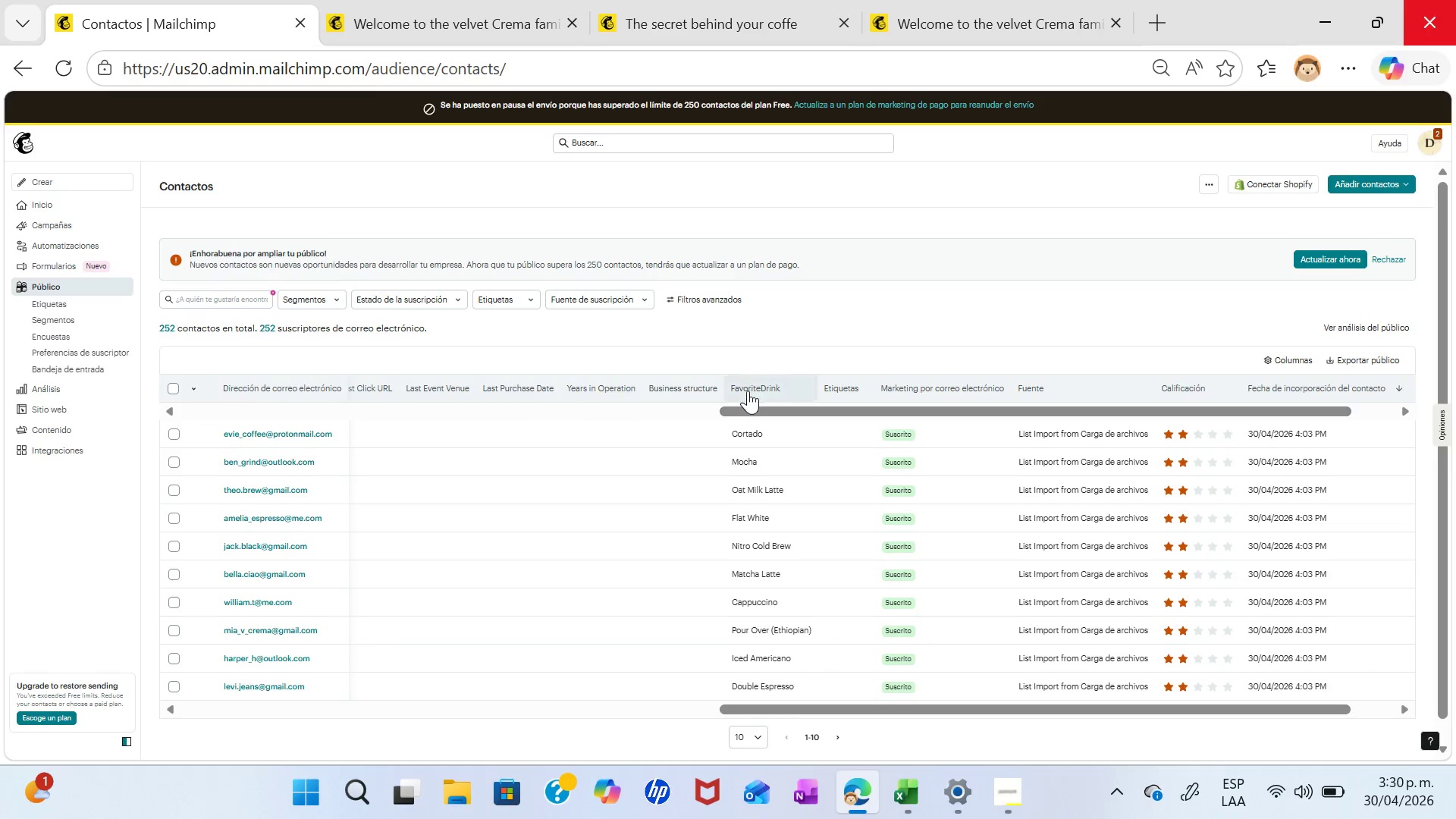 
left_click([750, 389])
 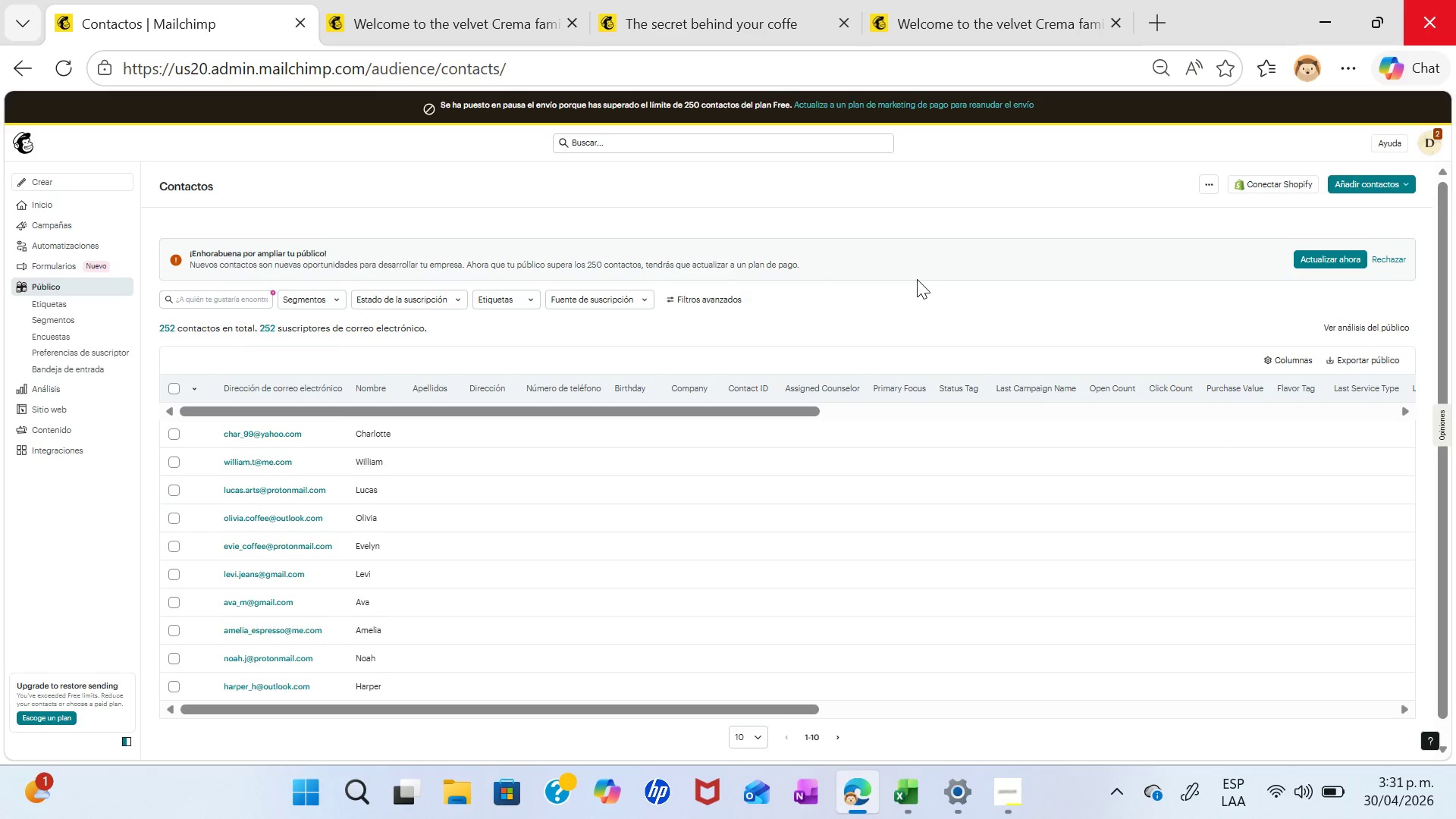 
wait(6.81)
 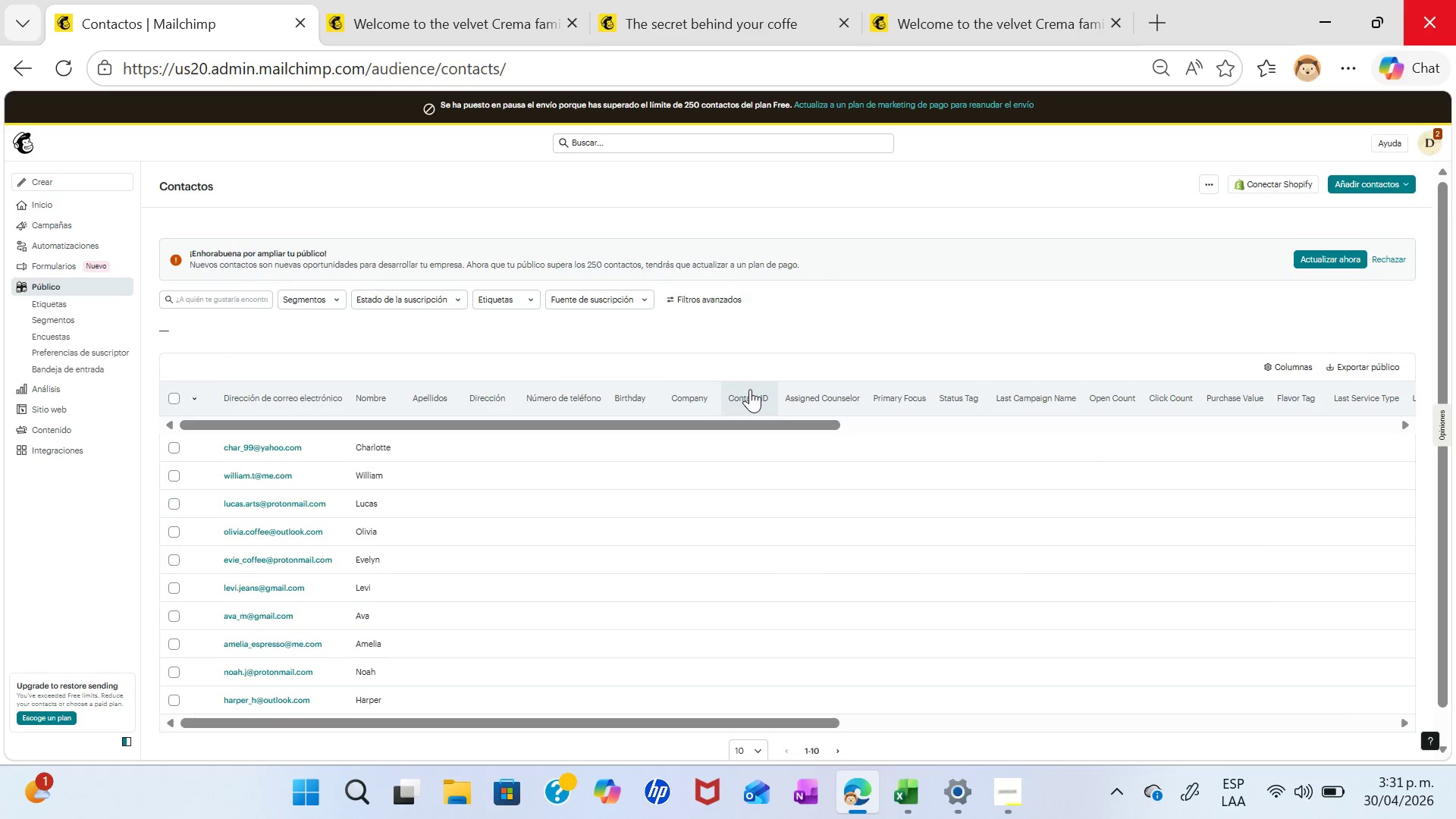 
left_click_drag(start_coordinate=[631, 411], to_coordinate=[1297, 538])
 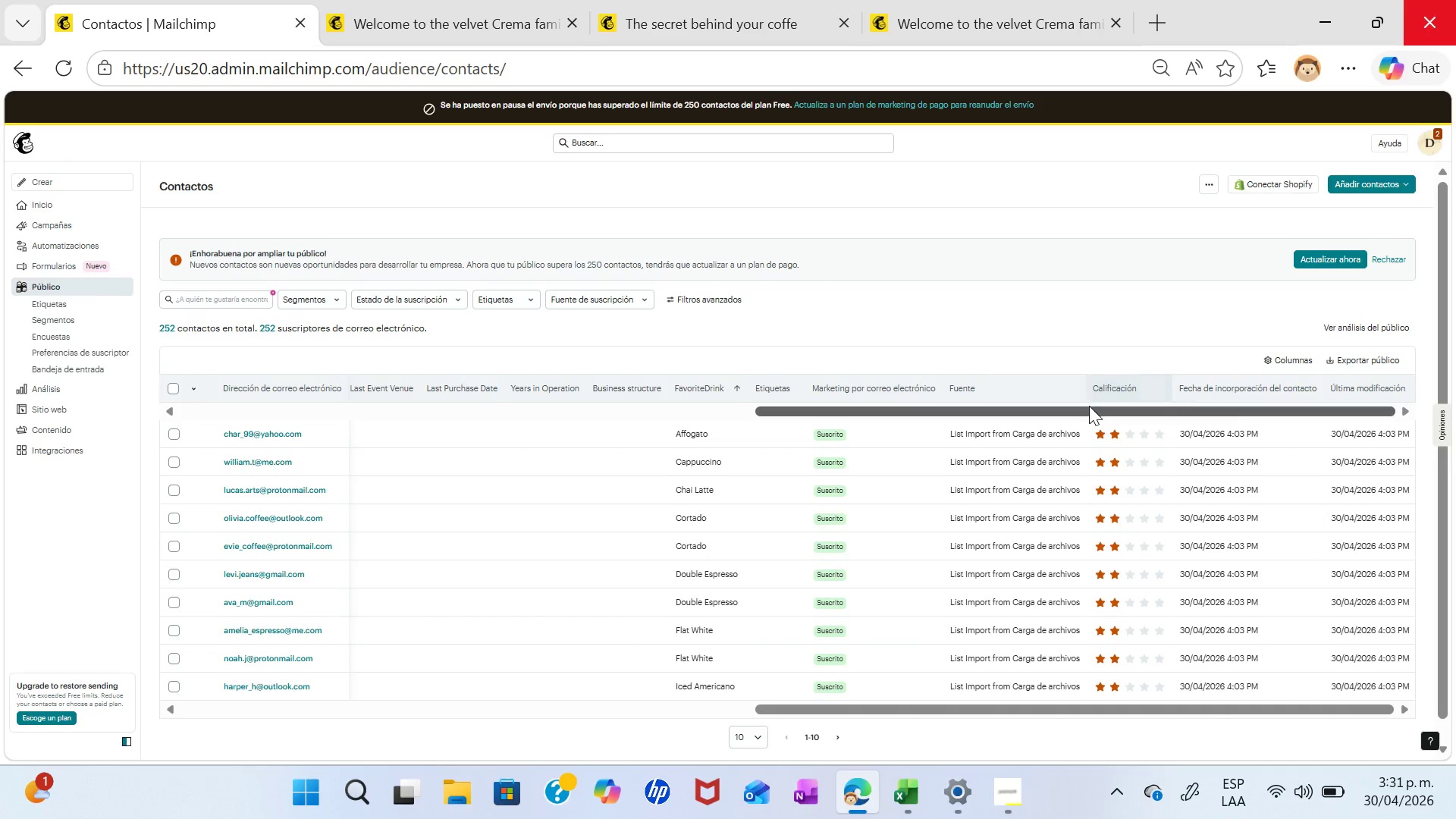 
left_click_drag(start_coordinate=[1083, 413], to_coordinate=[1236, 425])
 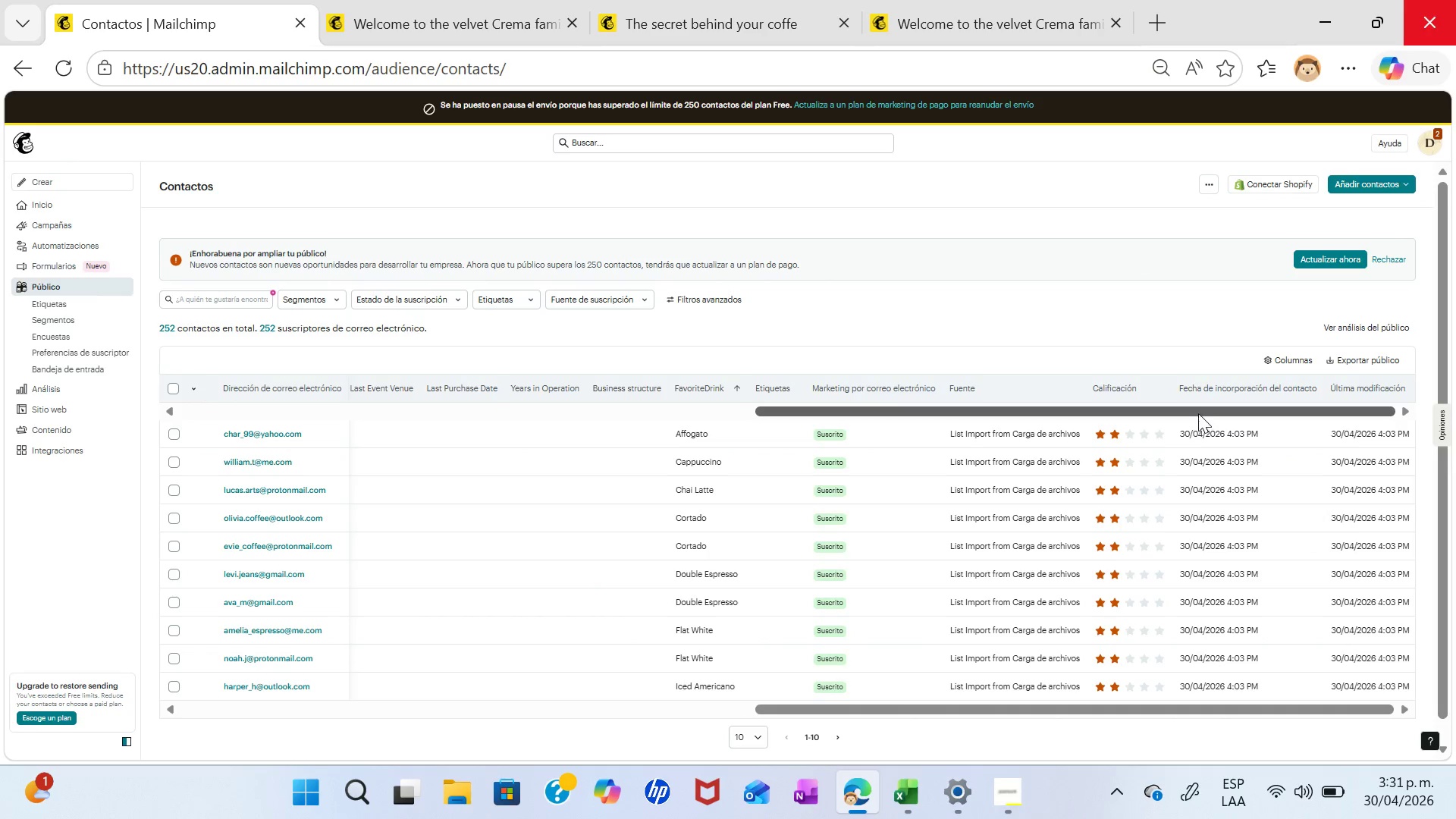 
left_click_drag(start_coordinate=[1197, 409], to_coordinate=[1241, 410])
 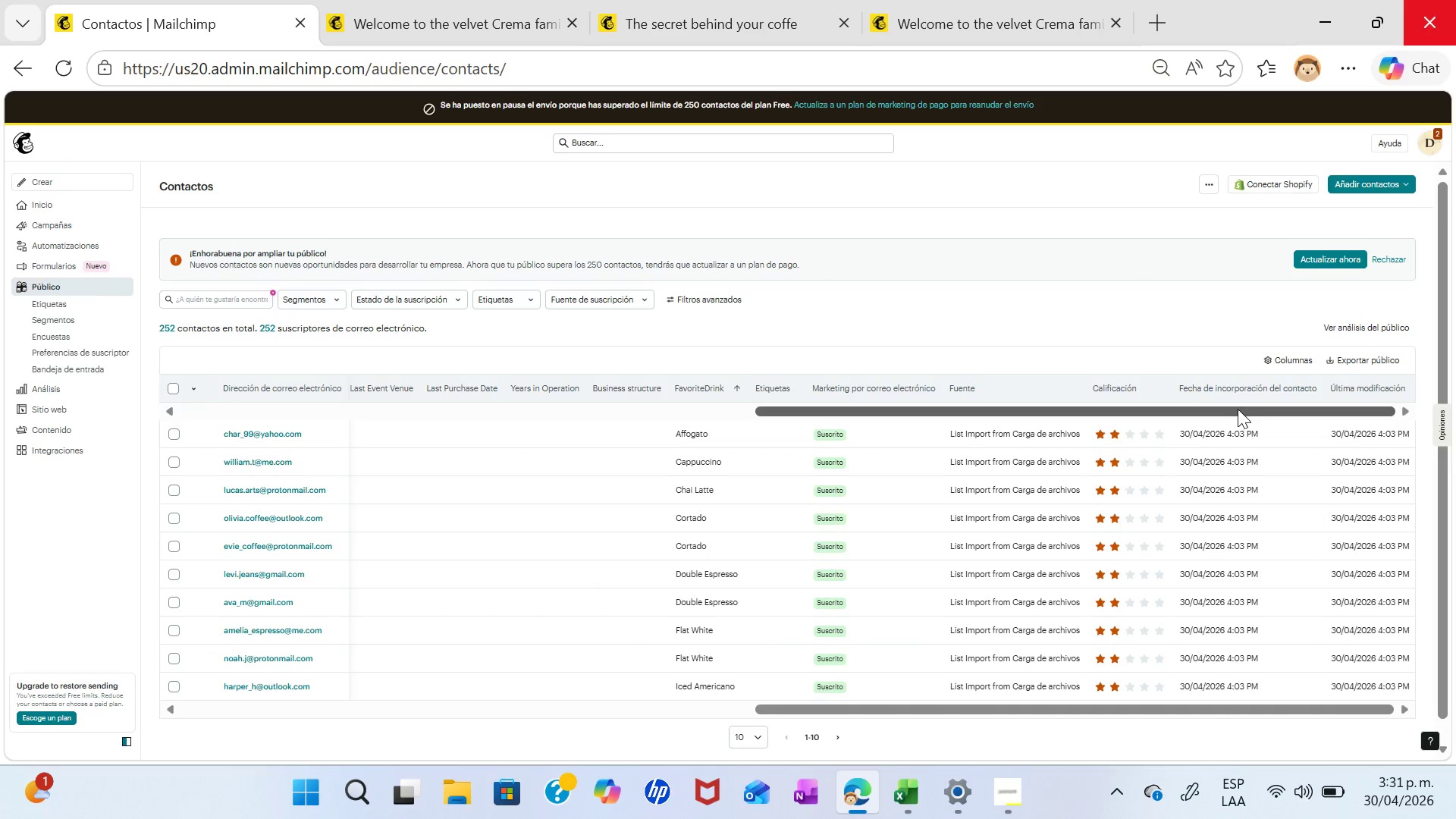 
left_click_drag(start_coordinate=[1236, 409], to_coordinate=[1062, 408])
 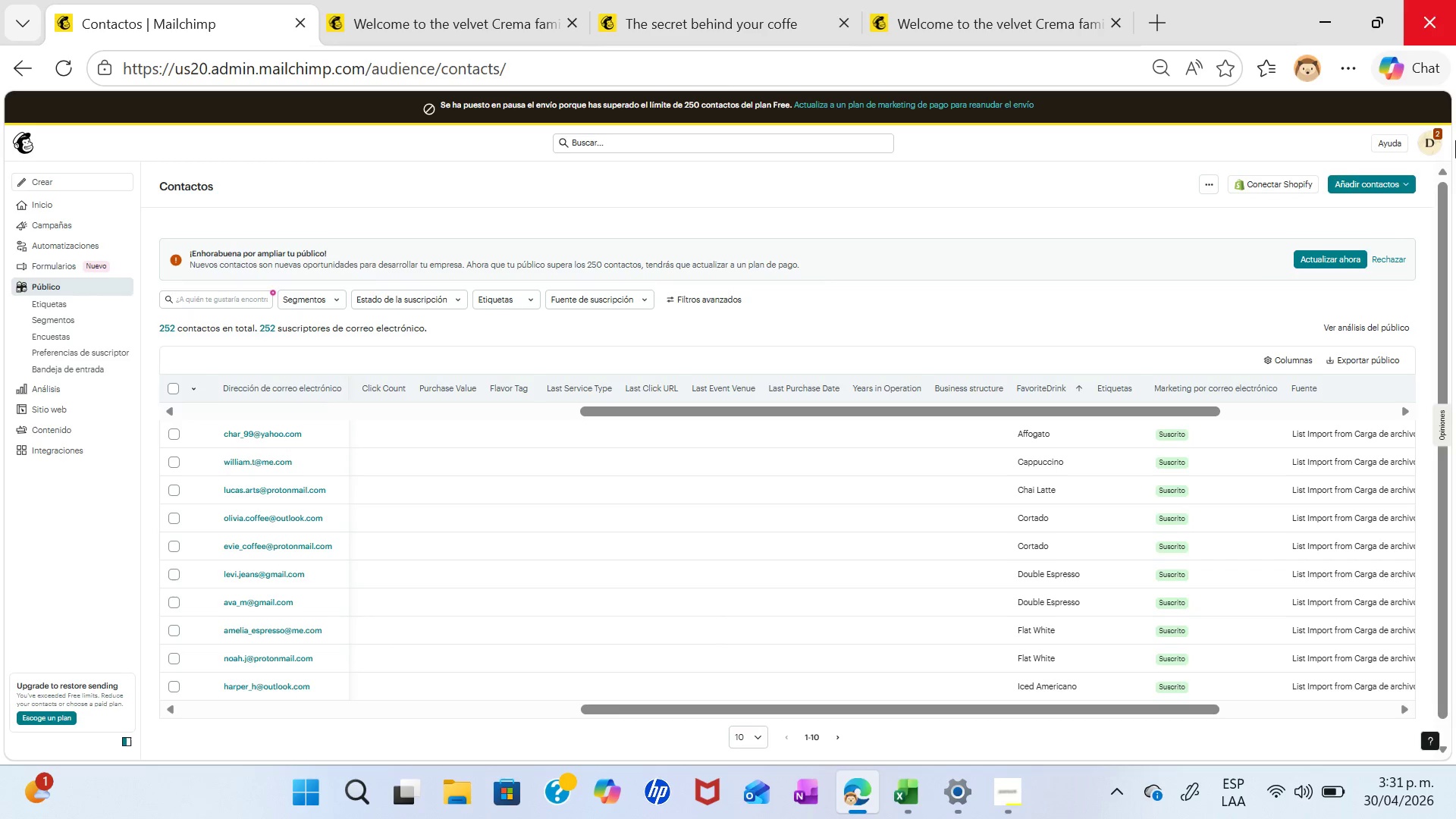 
wait(34.64)
 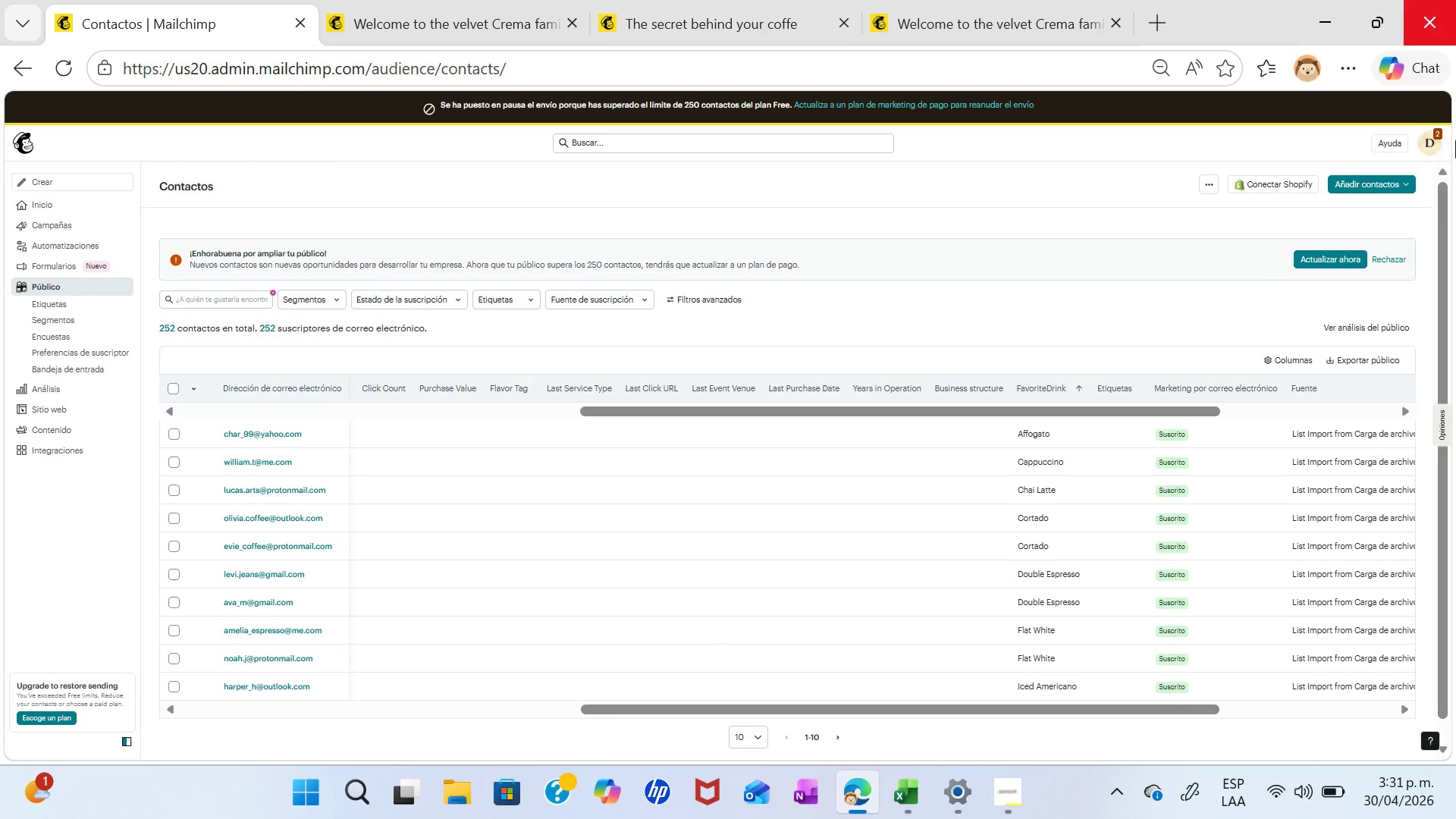 
key(PrintScreen)
 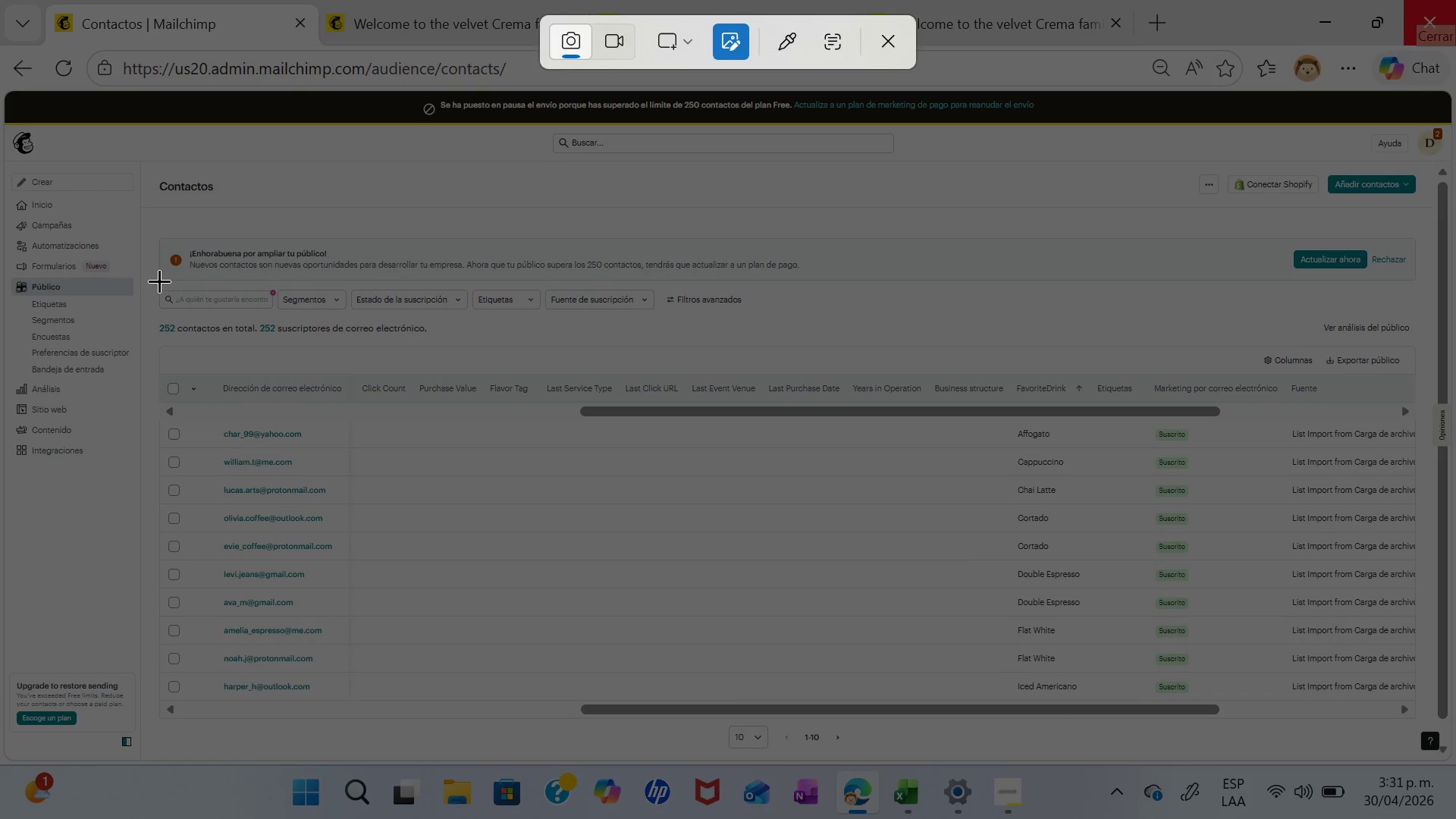 
left_click([883, 48])
 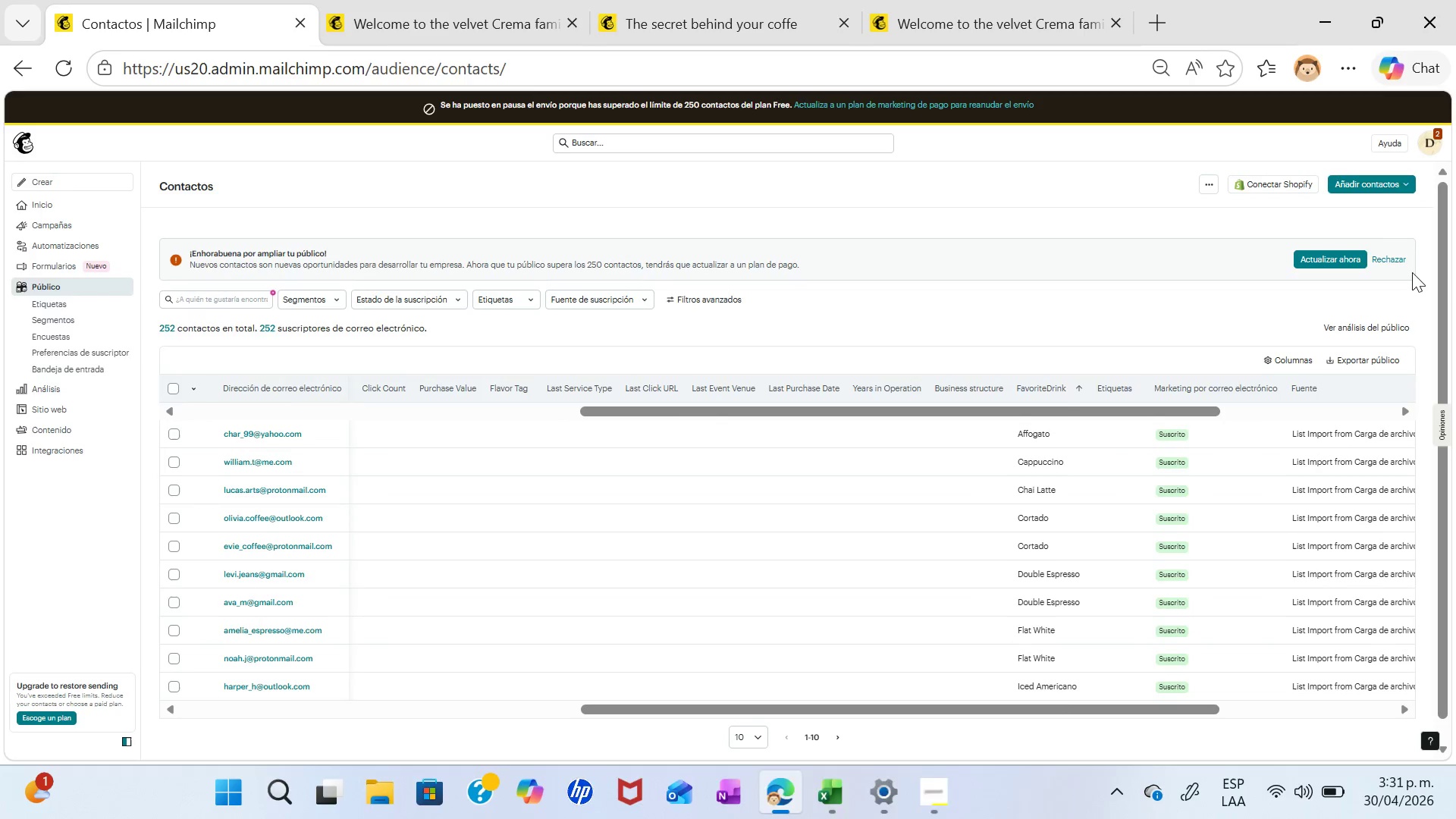 
left_click([1393, 256])
 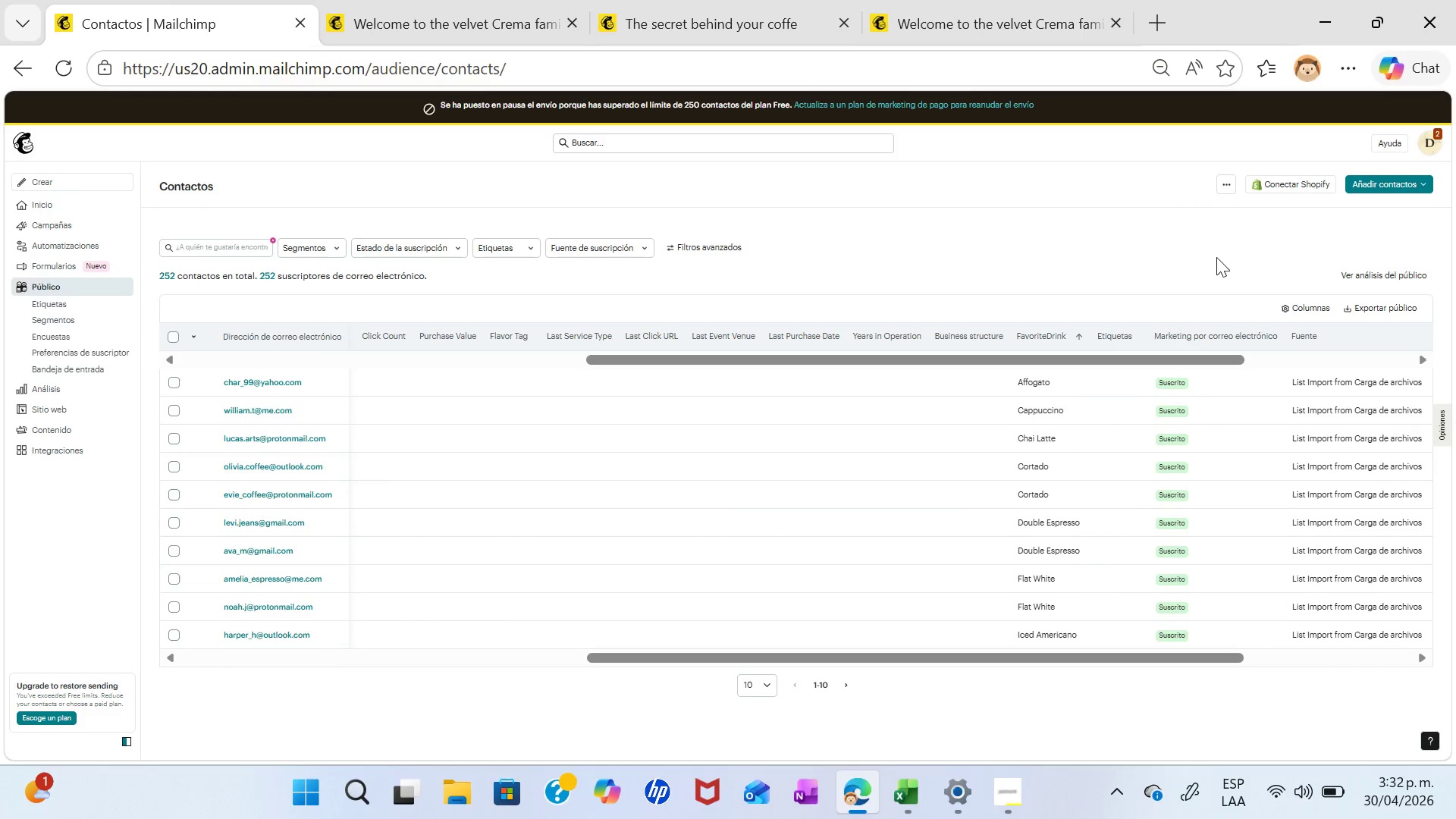 
key(PrintScreen)
 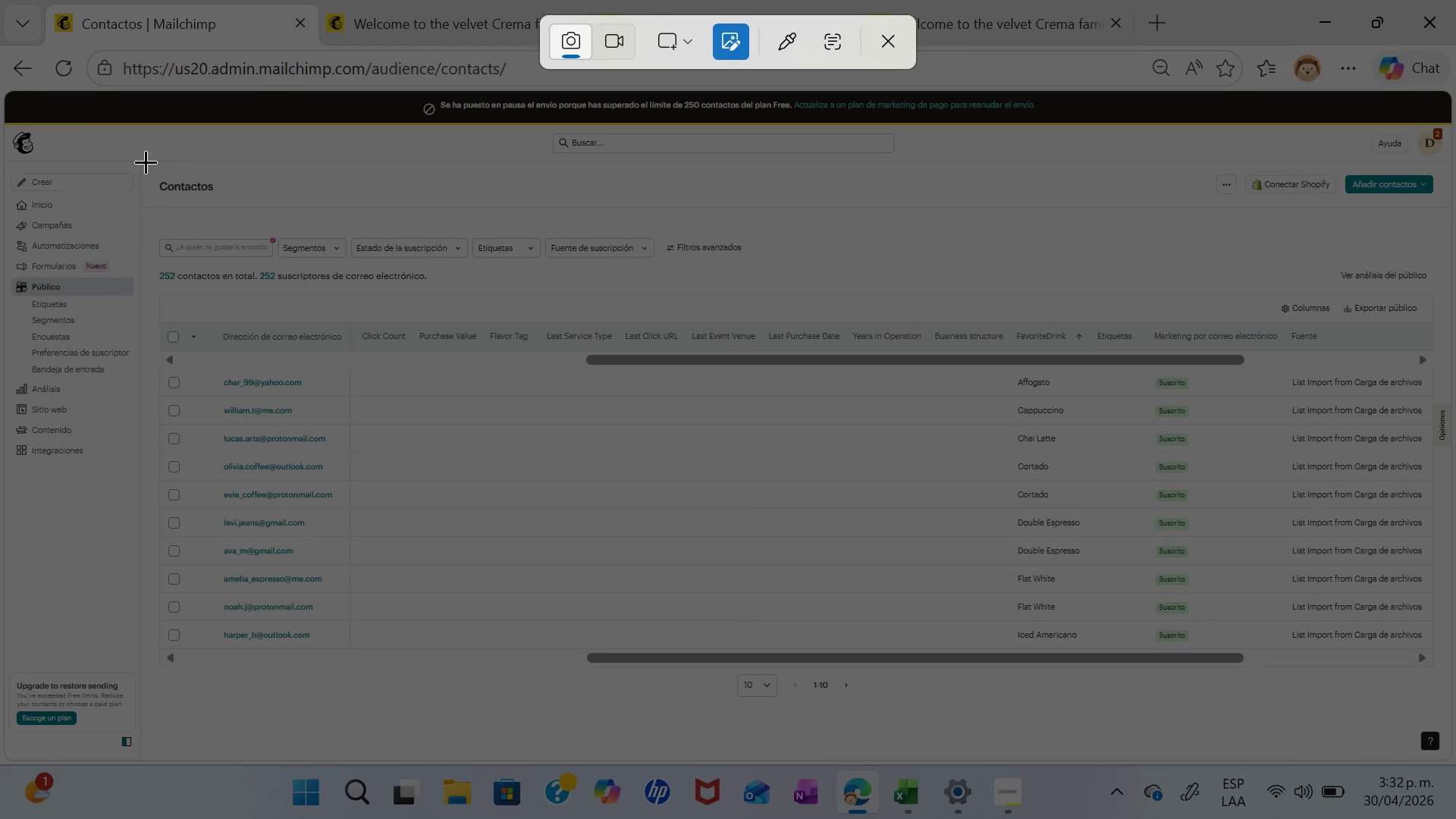 
left_click_drag(start_coordinate=[143, 161], to_coordinate=[1441, 676])
 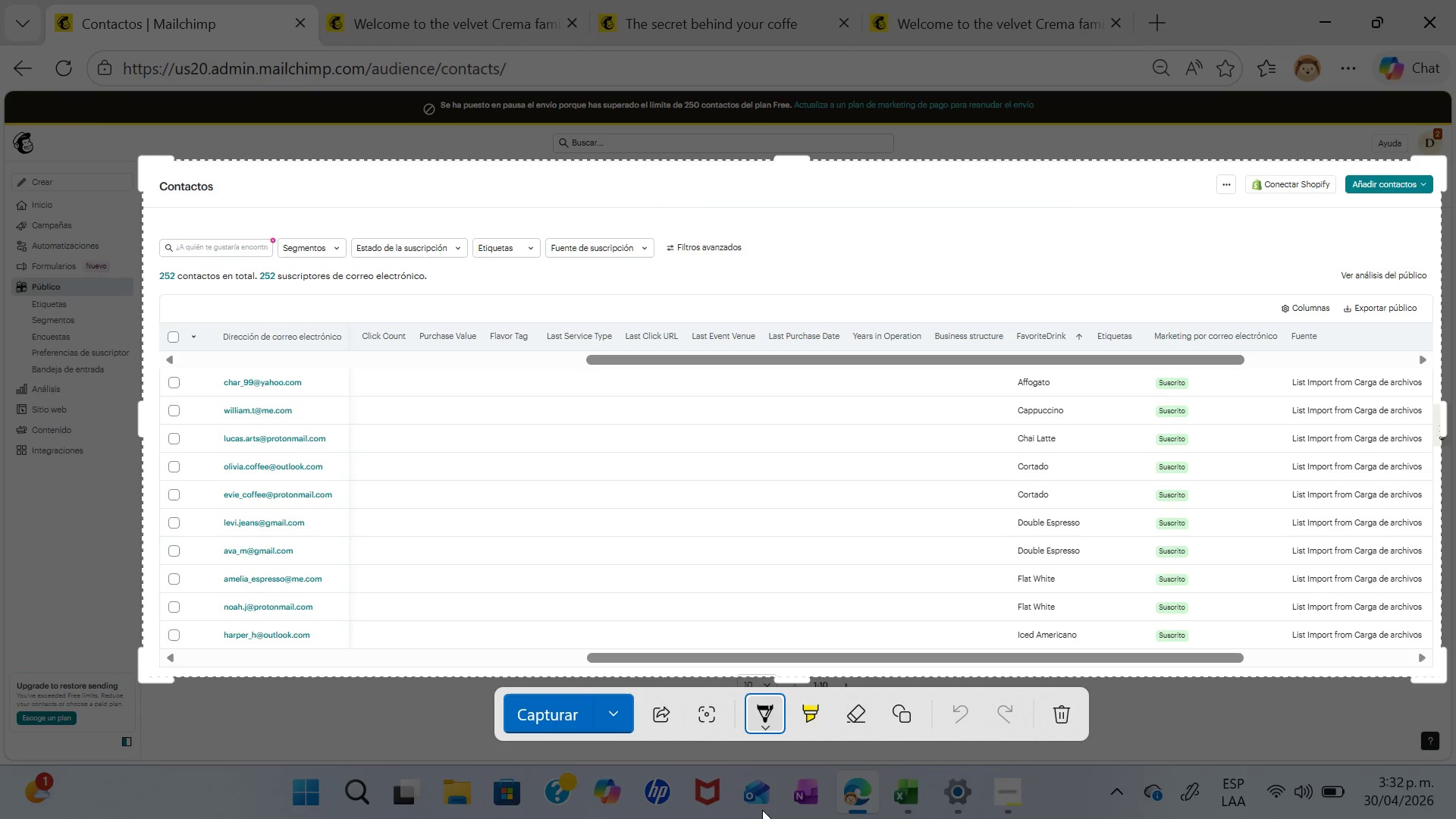 
left_click([619, 714])
 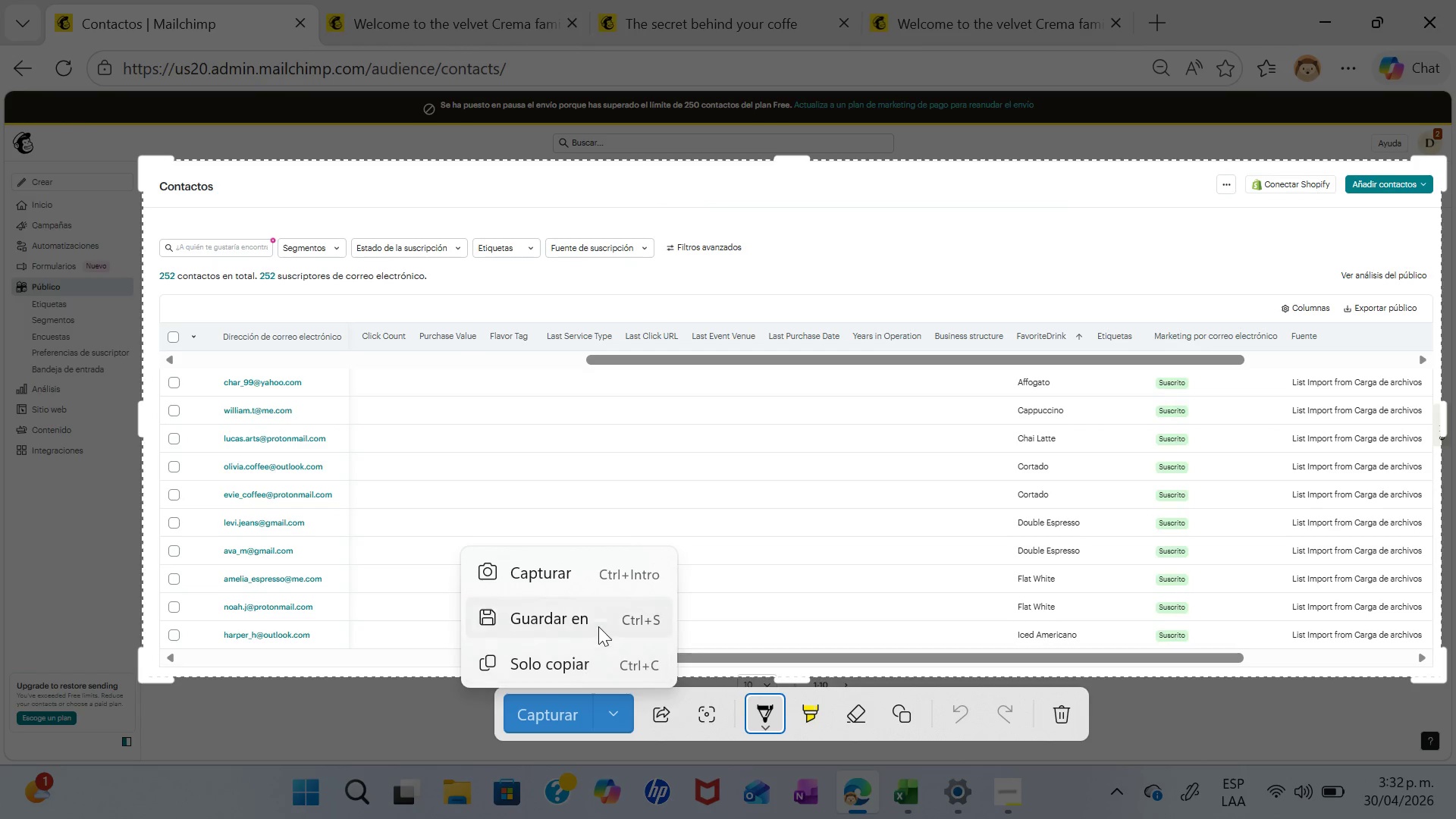 
left_click([593, 616])
 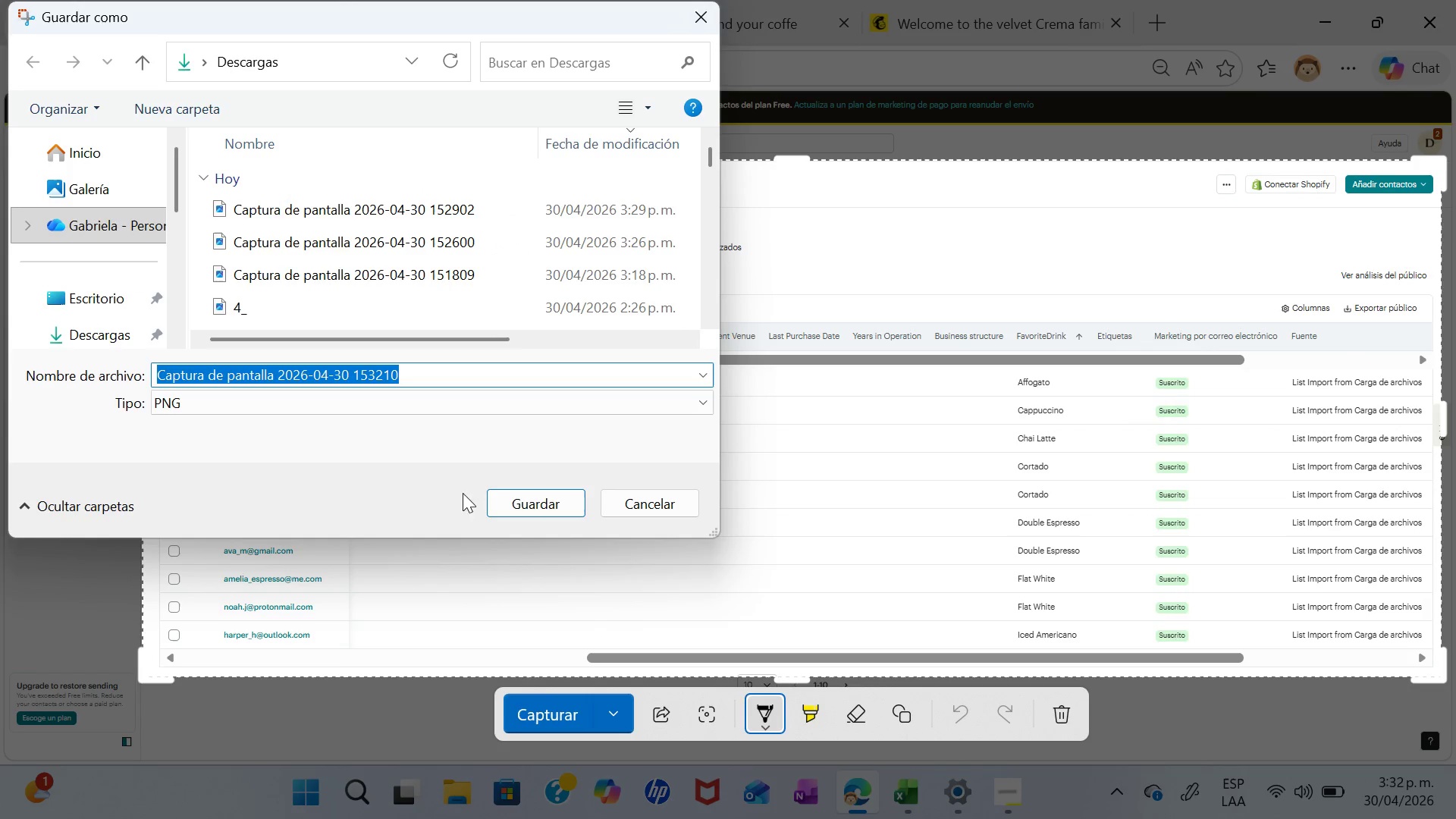 
left_click([516, 498])